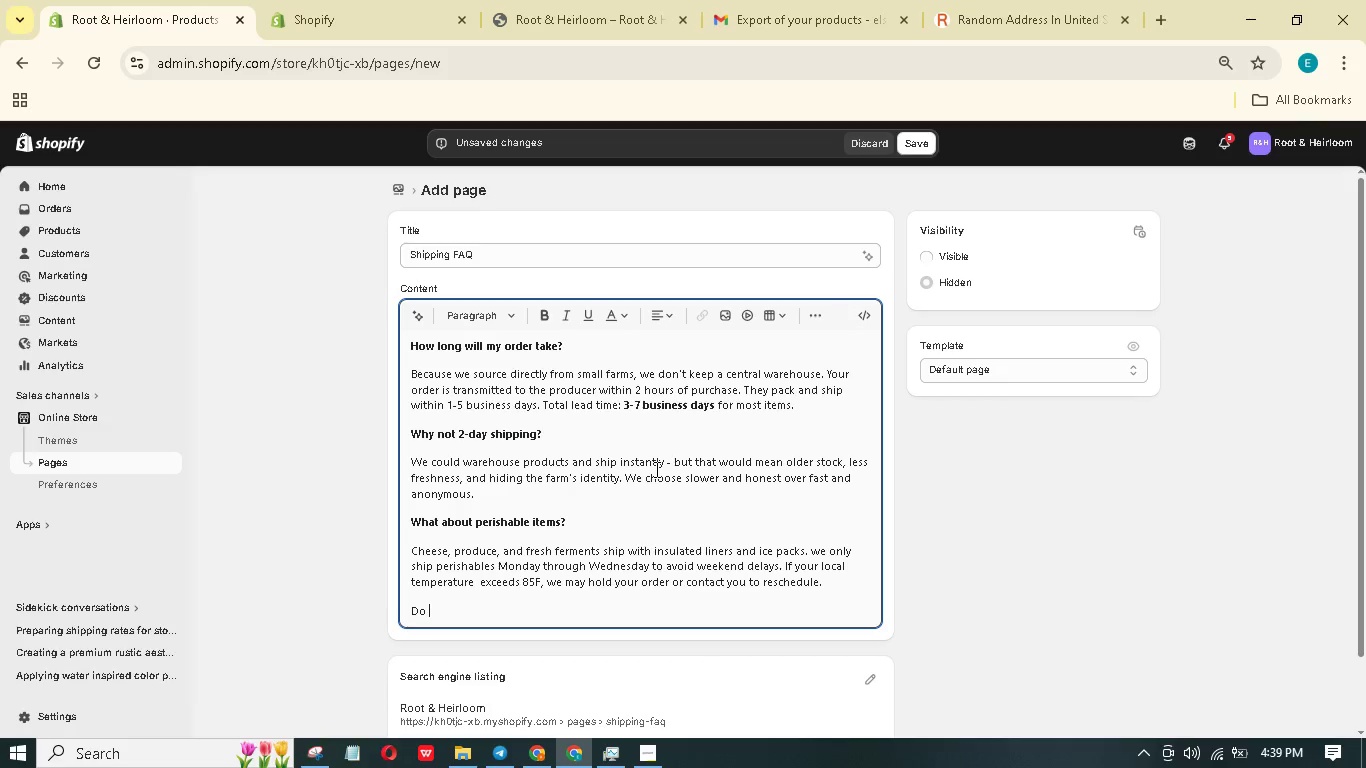 
type(do ou offer tracking)
 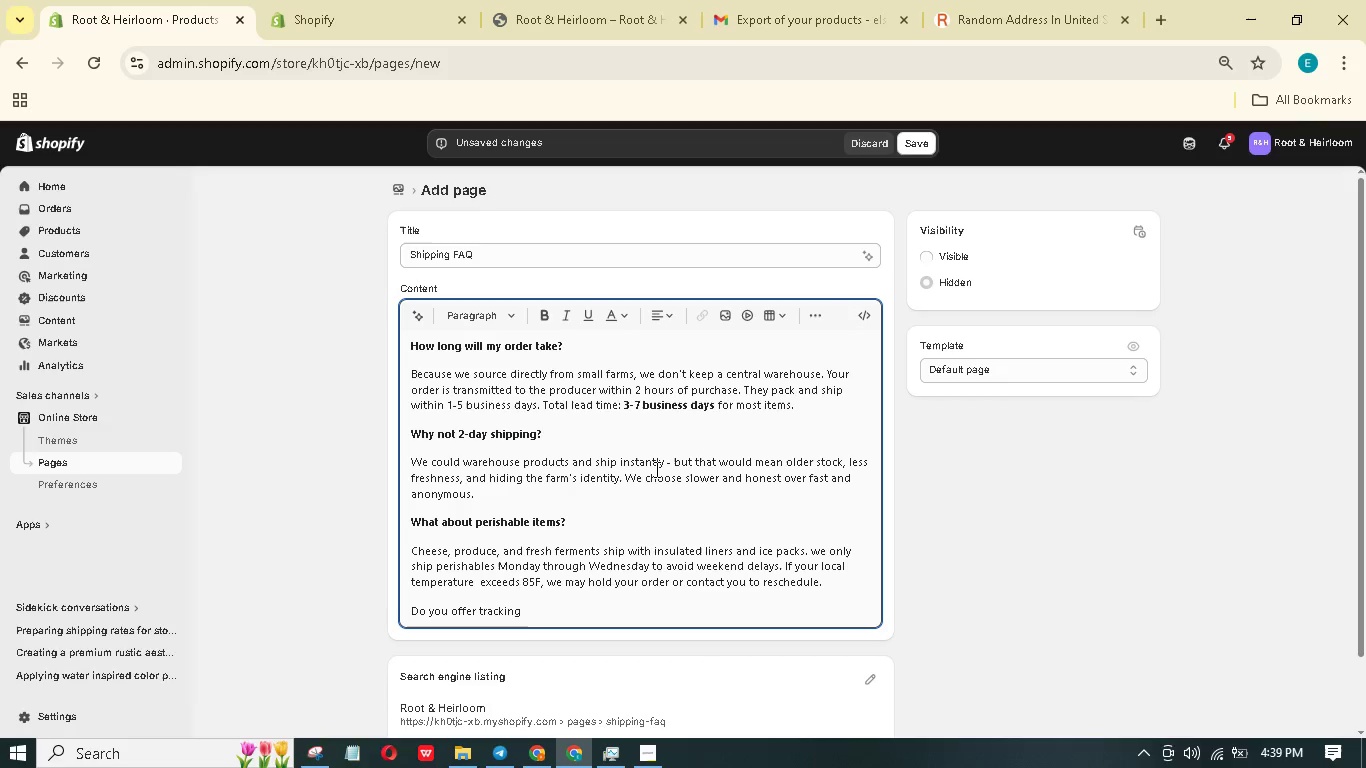 
hold_key(key=Y, duration=0.34)
 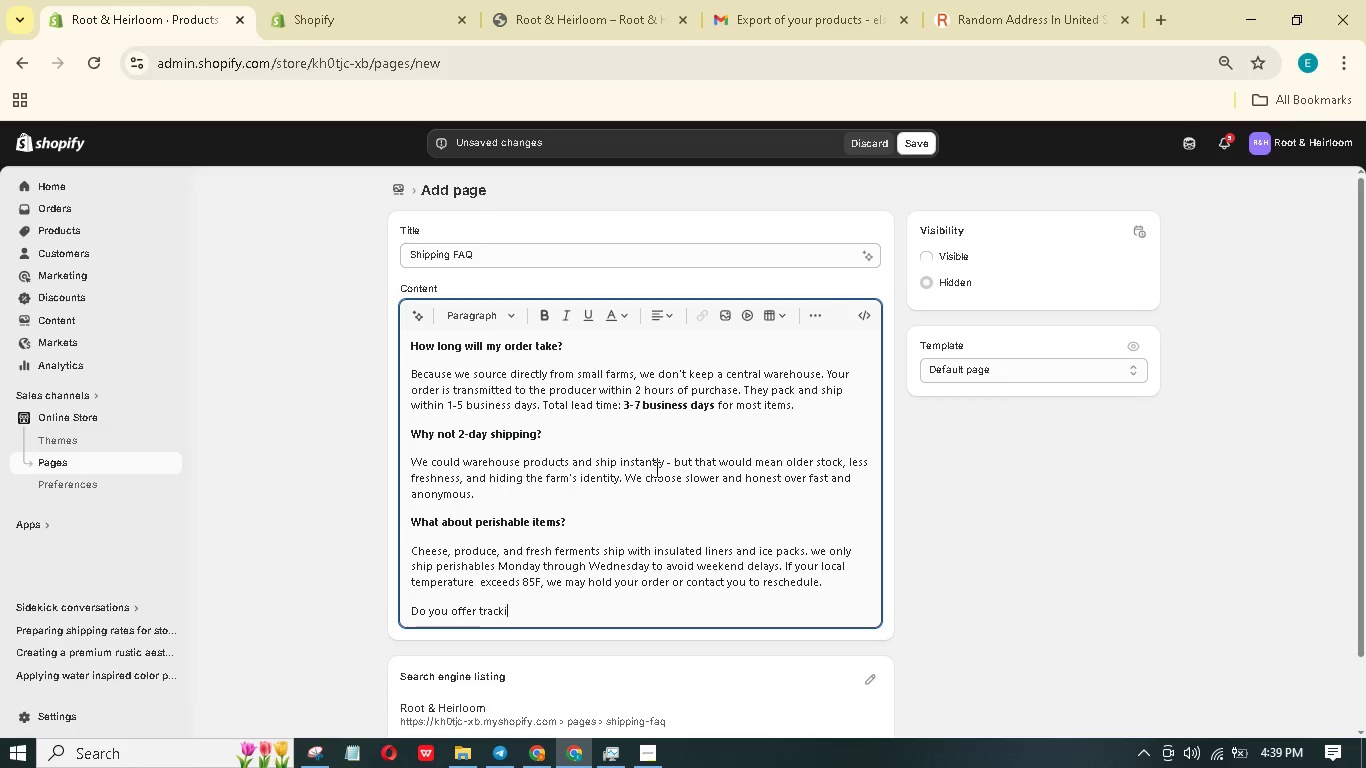 
key(Shift+Slash)
 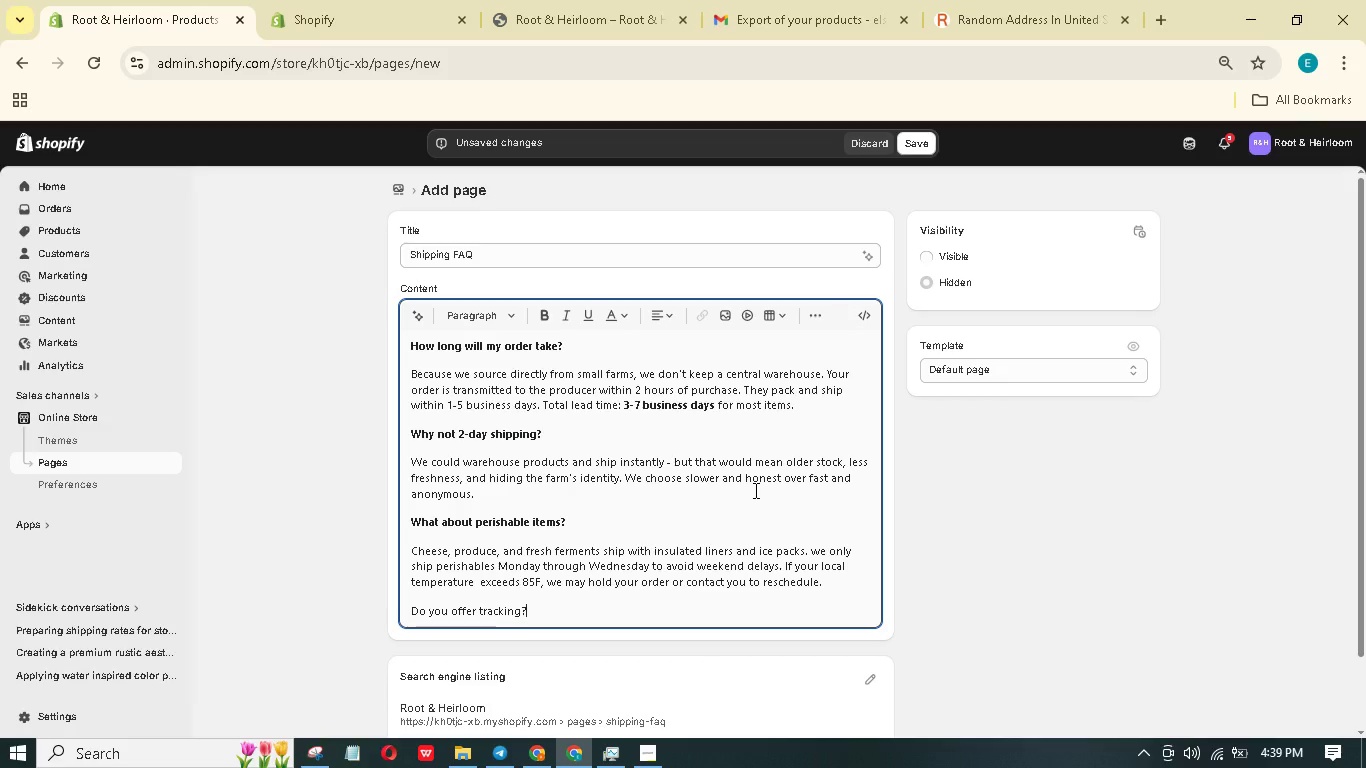 
hold_key(key=ArrowLeft, duration=1.02)
 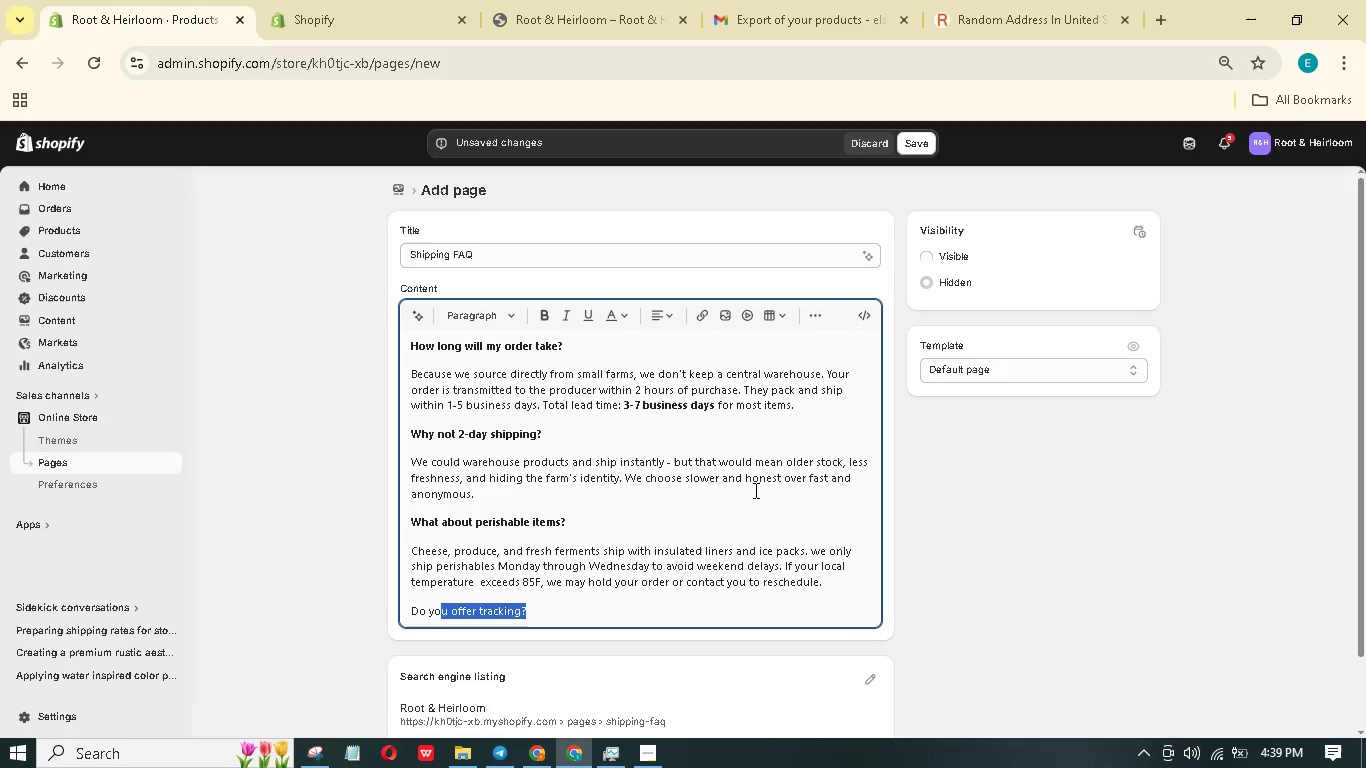 
key(Shift+ArrowLeft)
 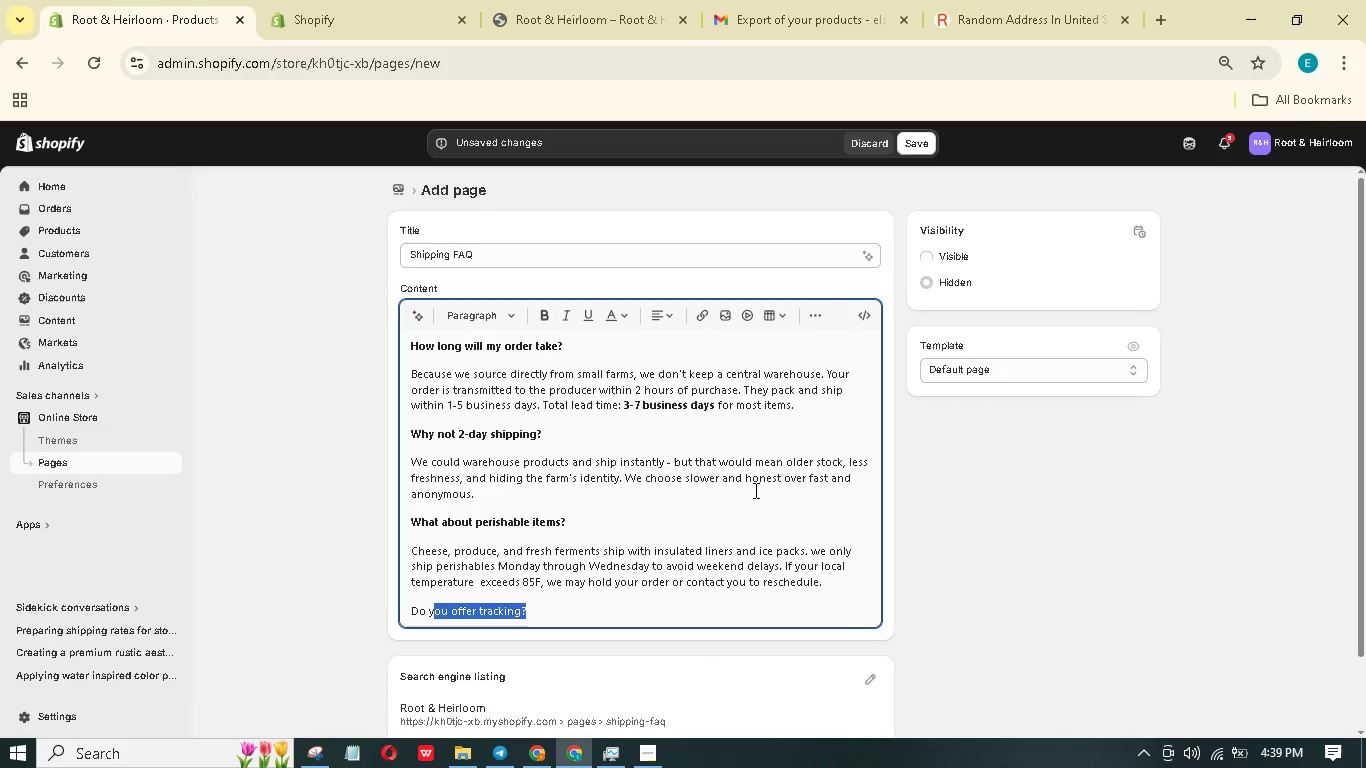 
key(Shift+ArrowLeft)
 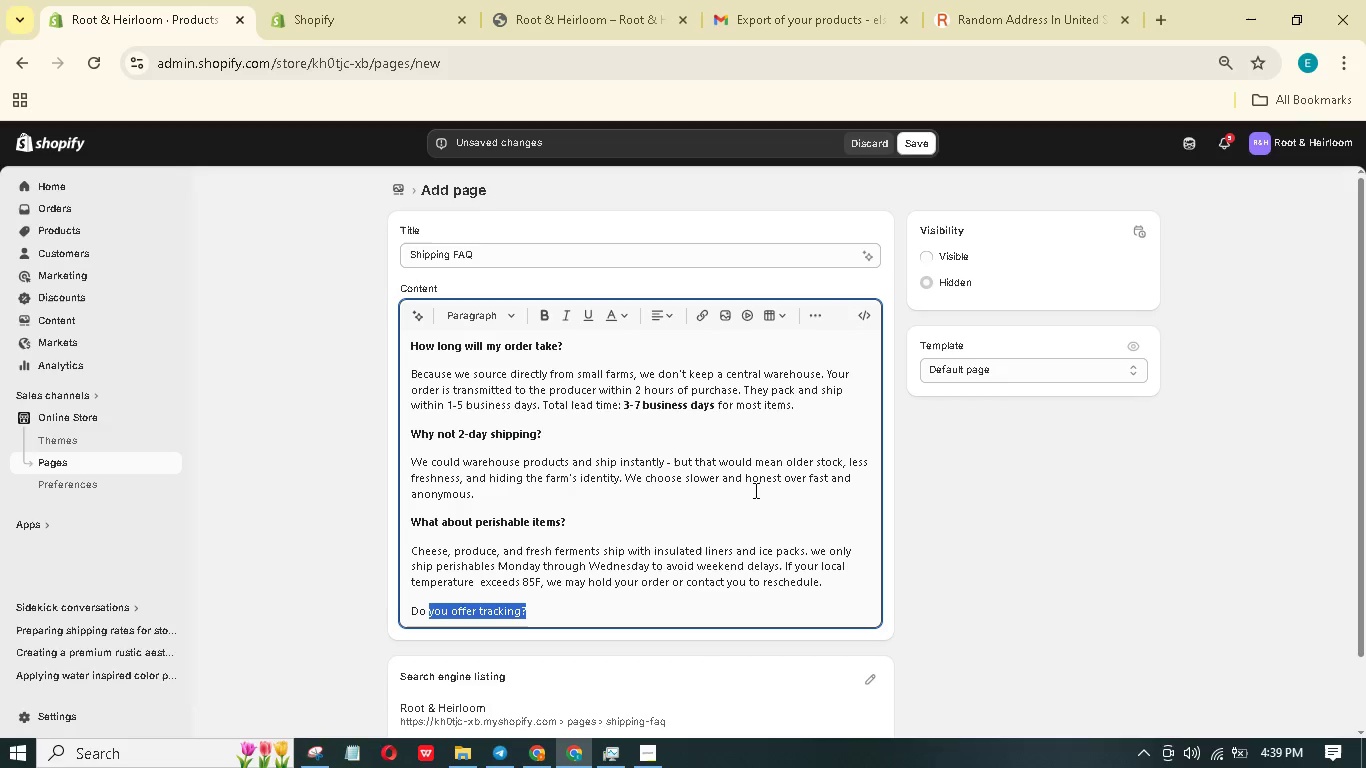 
key(Shift+ArrowLeft)
 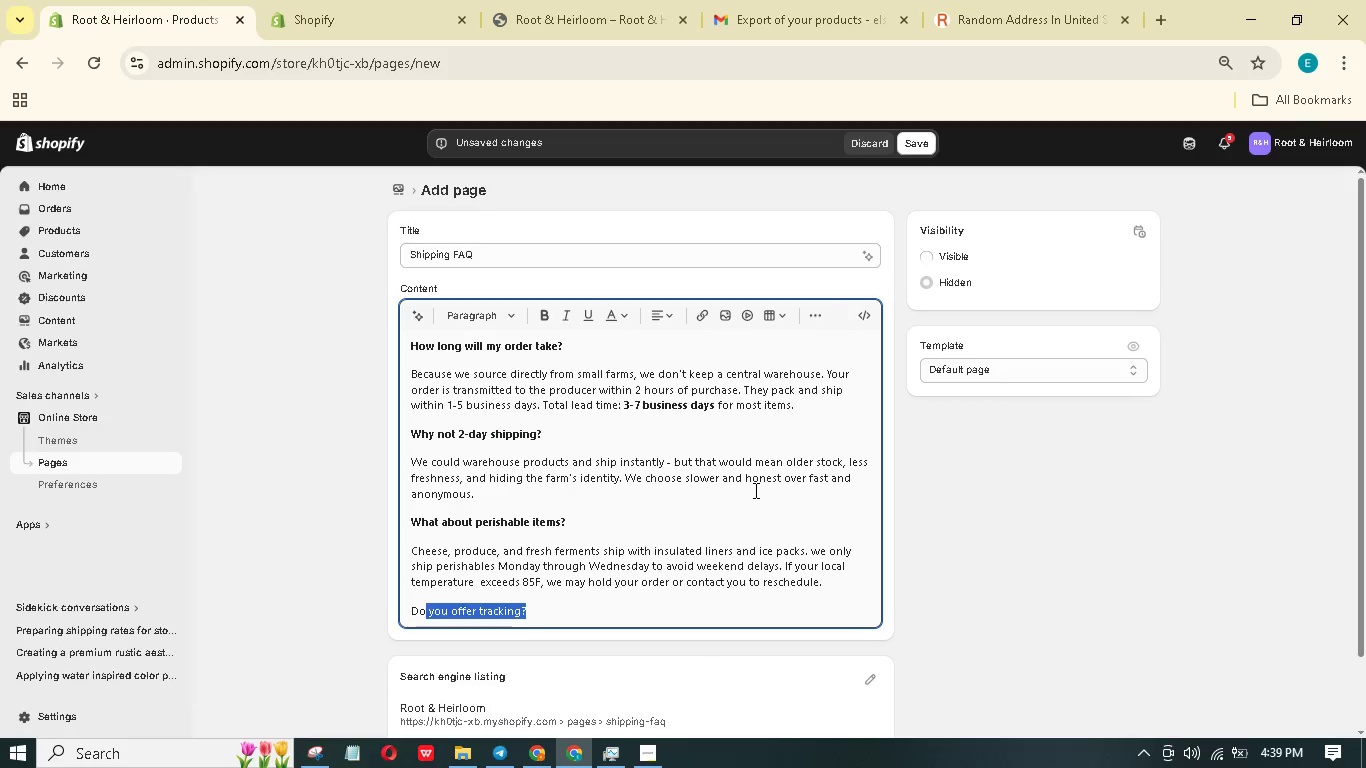 
key(Shift+ArrowLeft)
 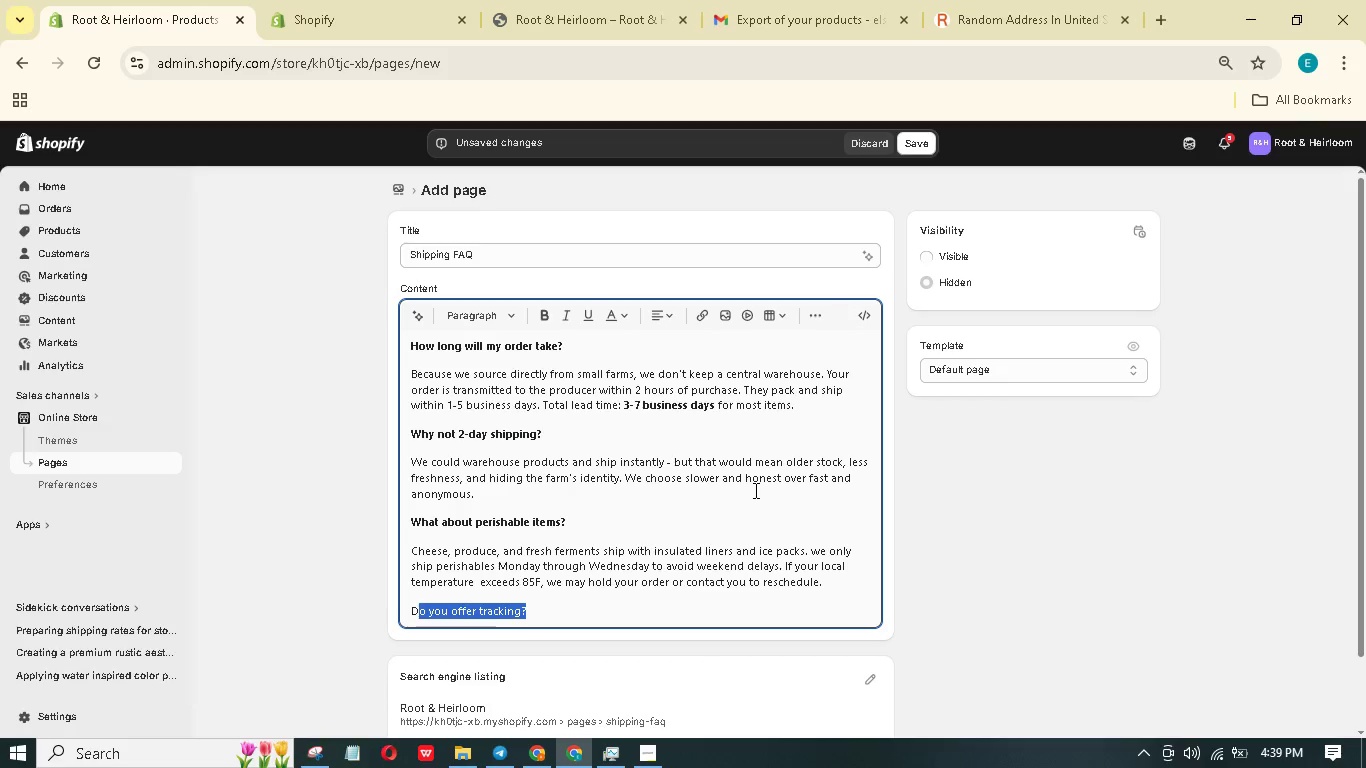 
key(Shift+ArrowLeft)
 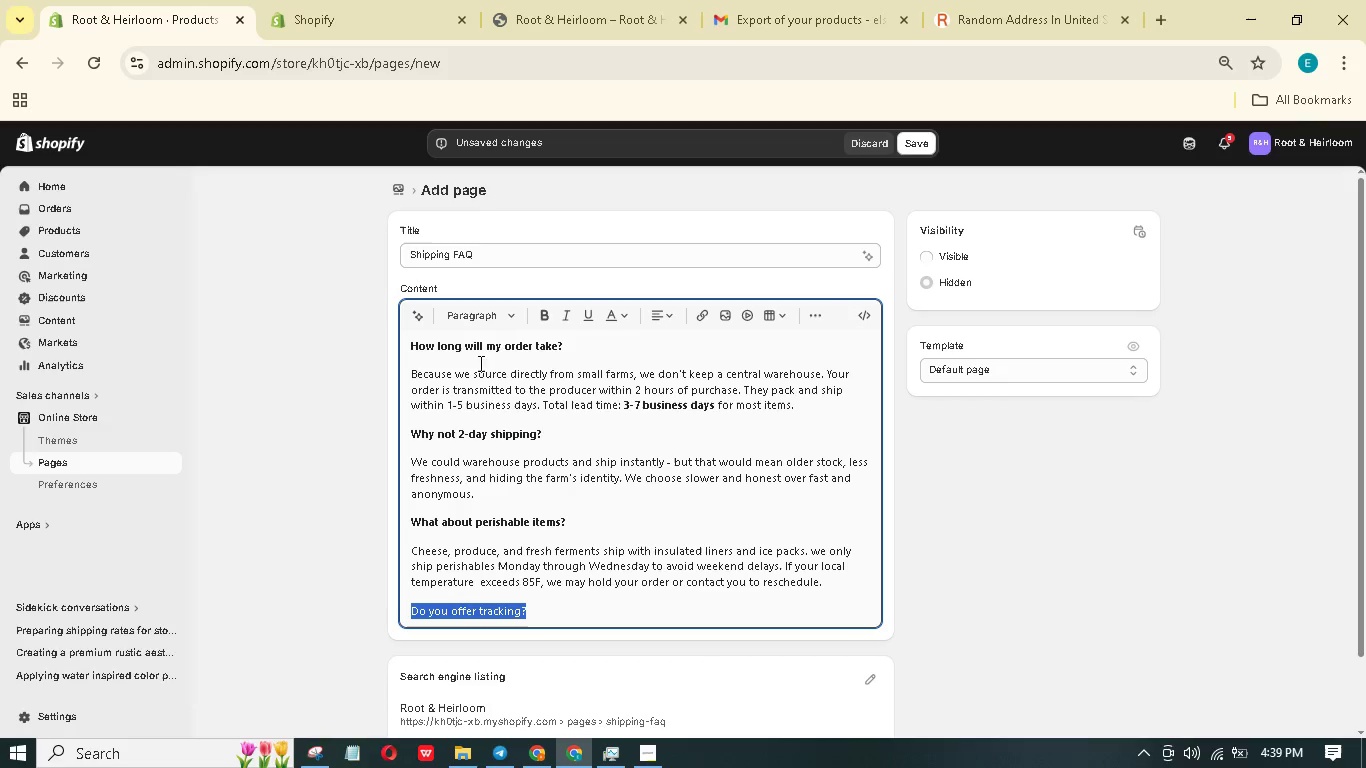 
left_click([545, 310])
 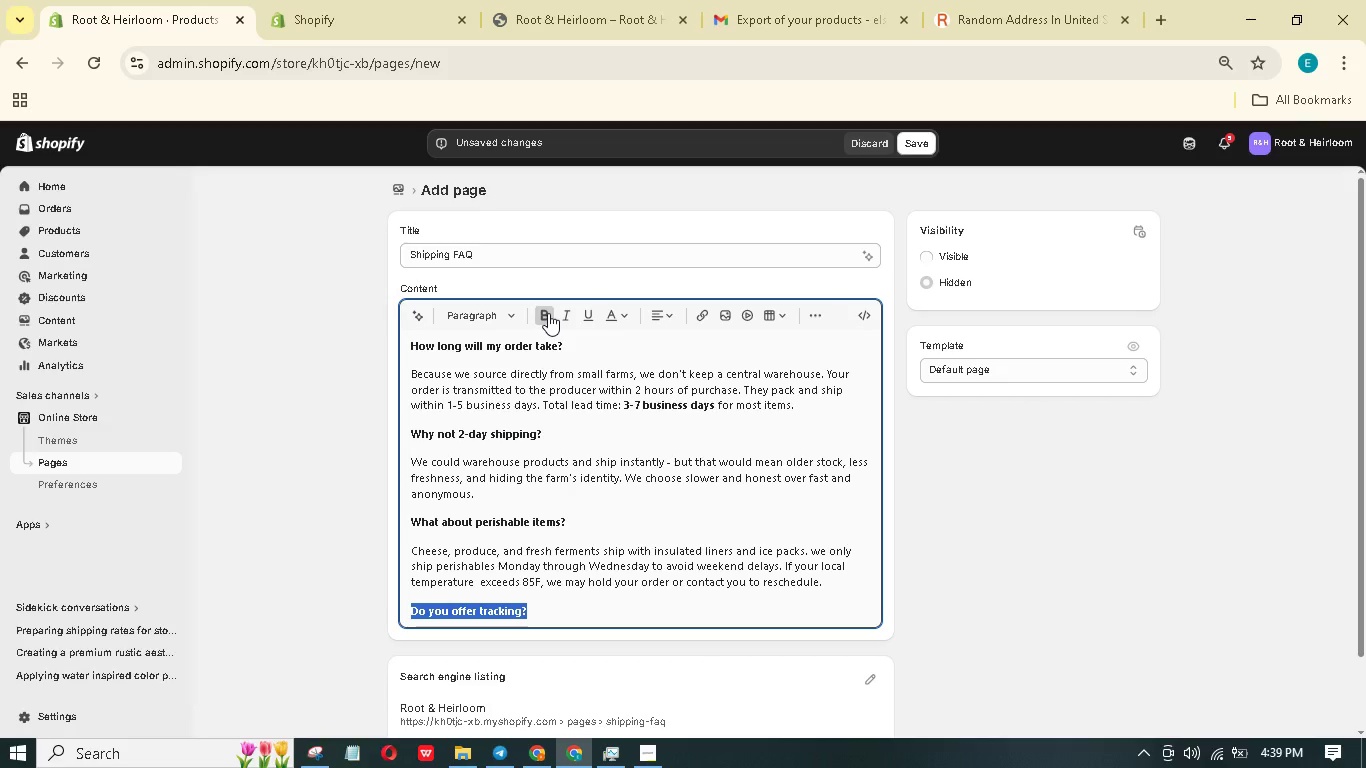 
key(ArrowRight)
 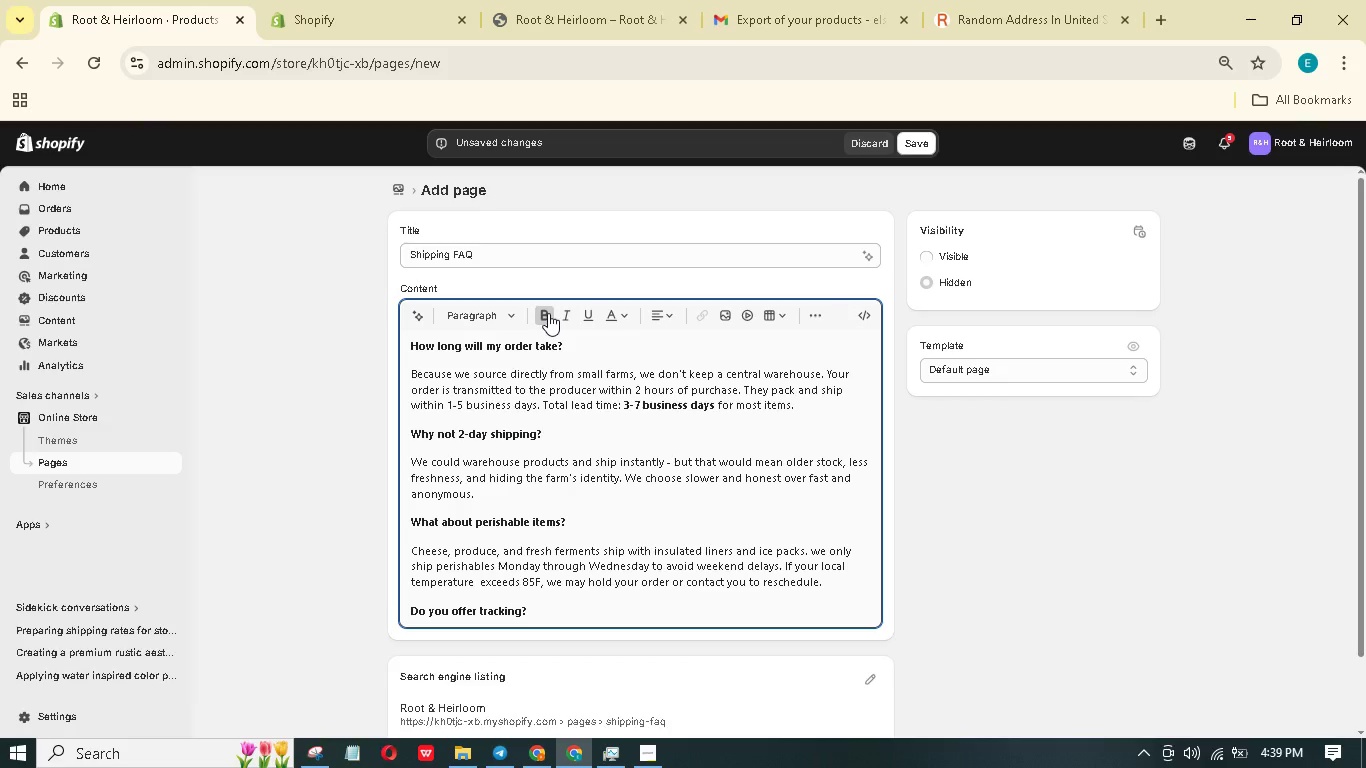 
key(Enter)
 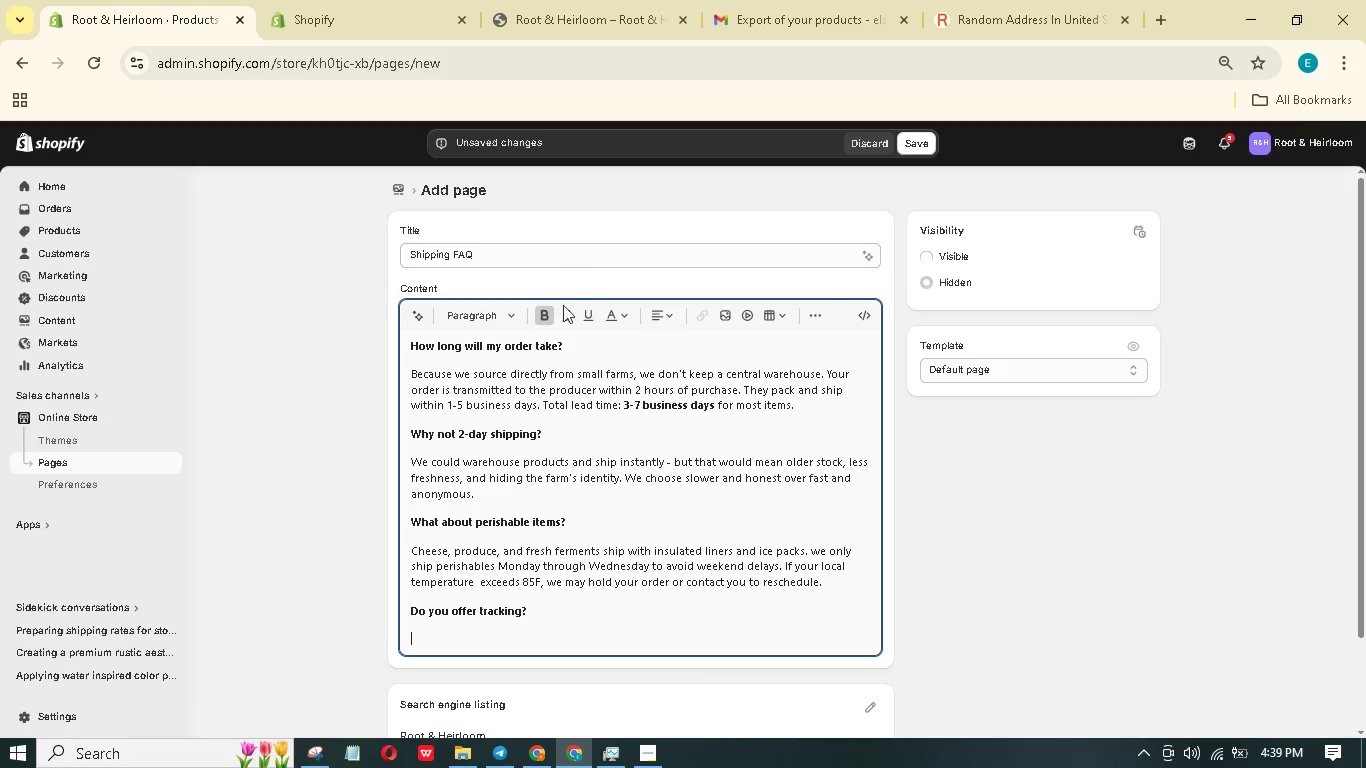 
left_click([549, 315])
 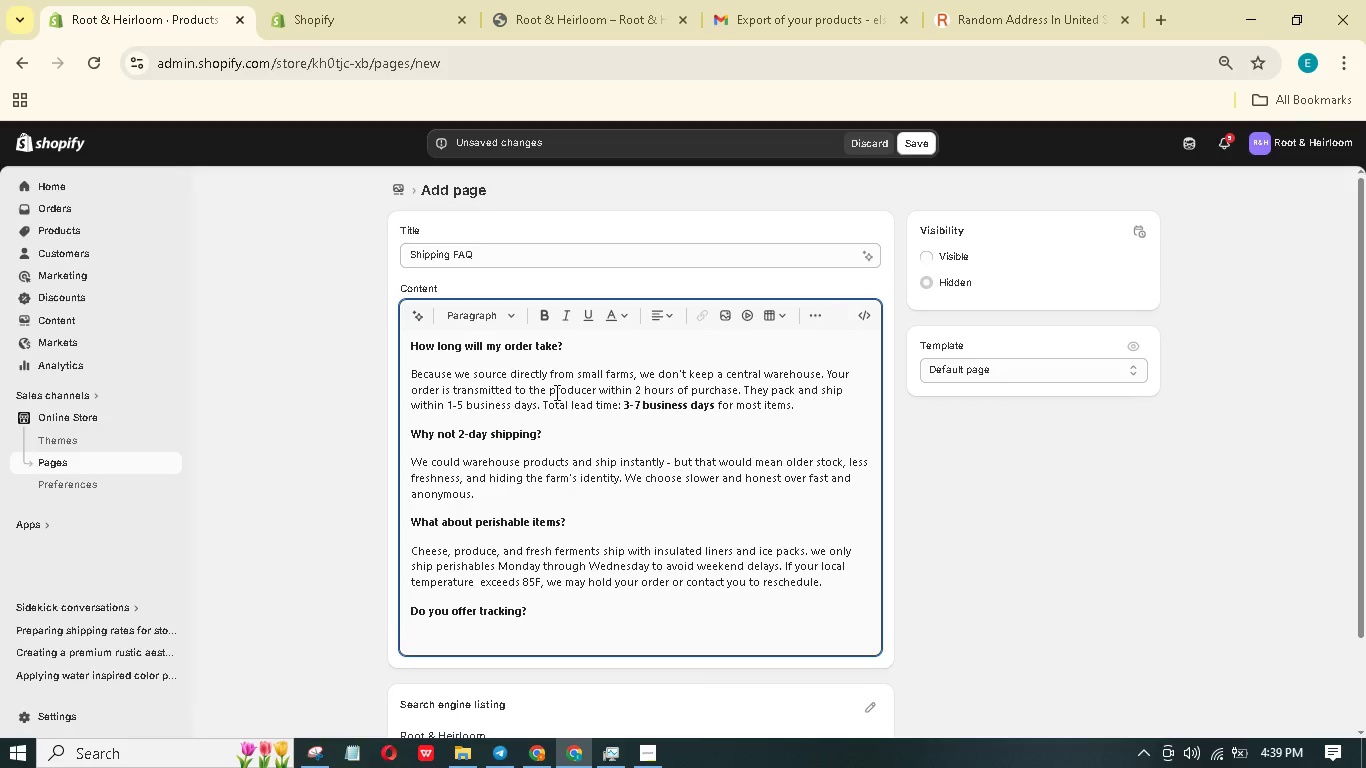 
wait(9.56)
 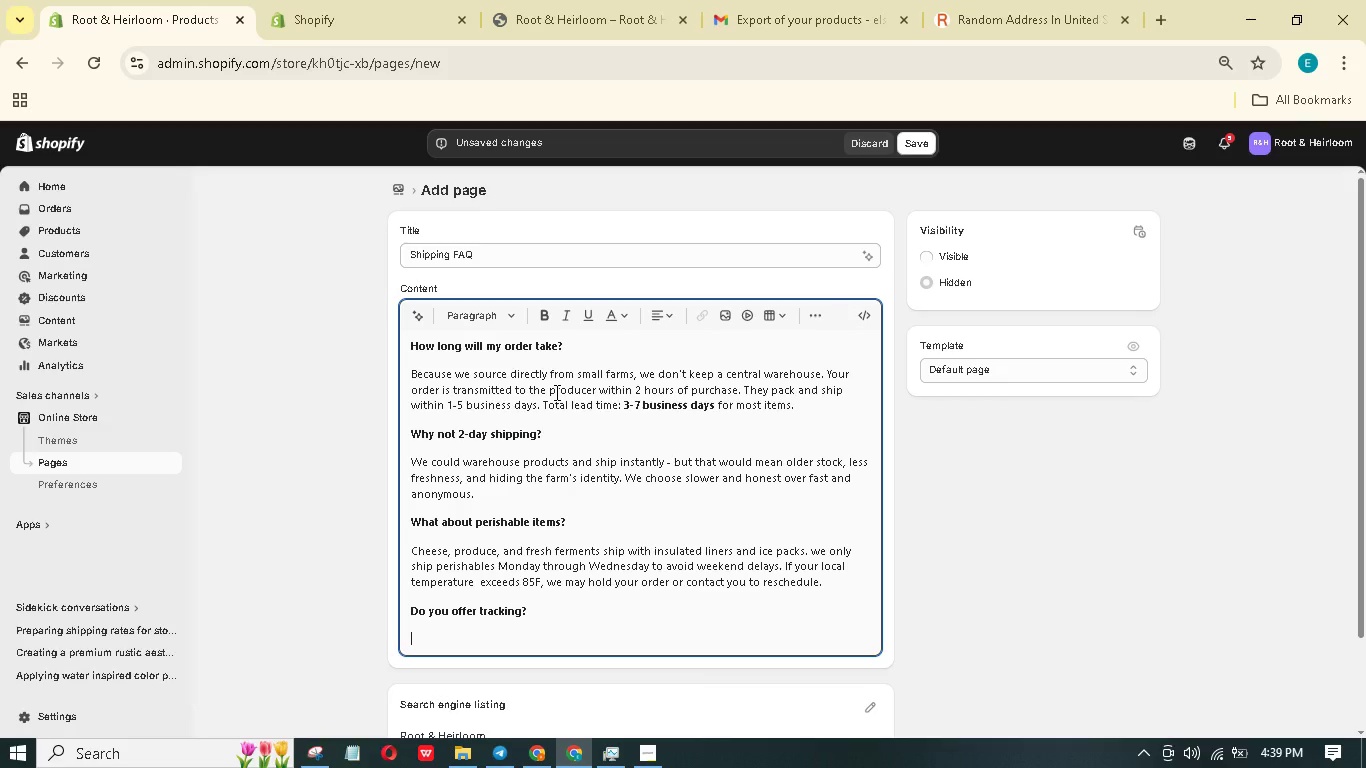 
type(Yes,)
key(Backspace)
type(. you will receive a tracking number from the farm's )
 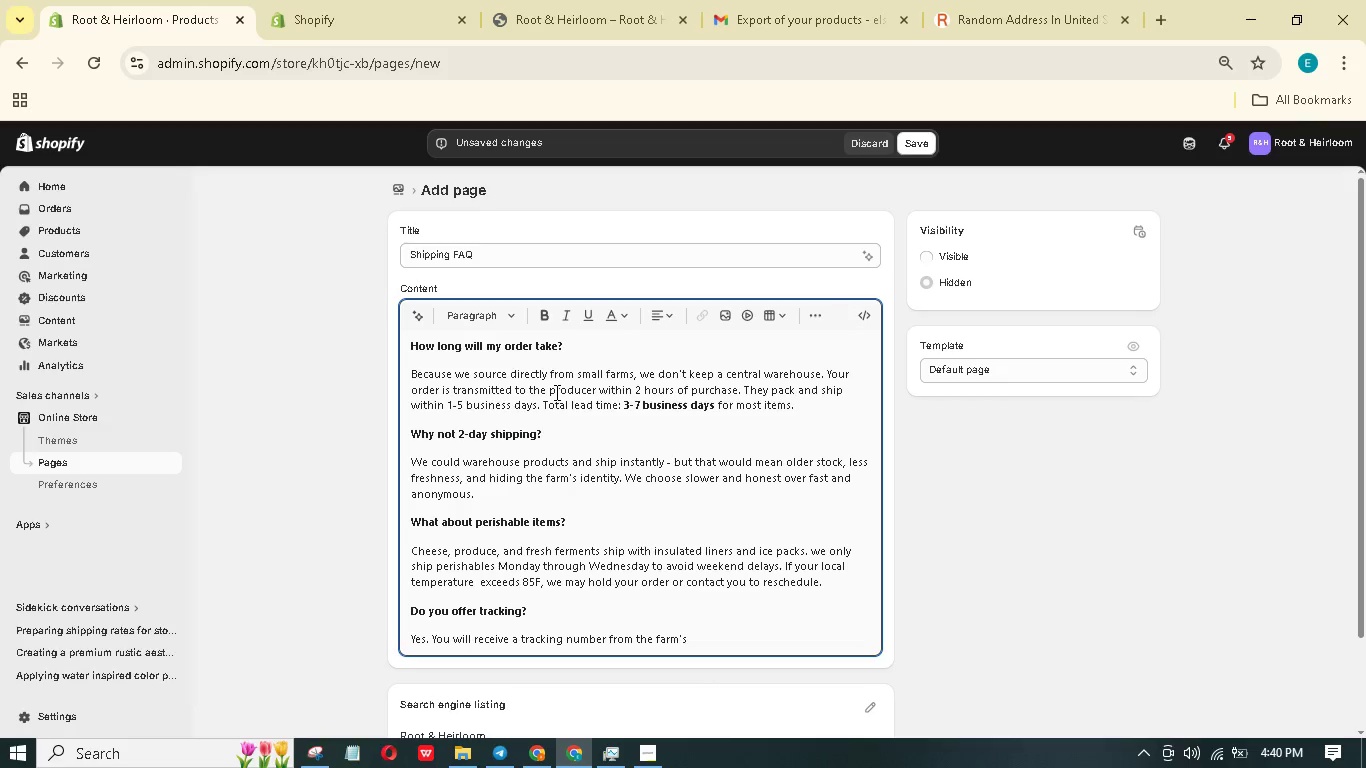 
type(shipping system)
 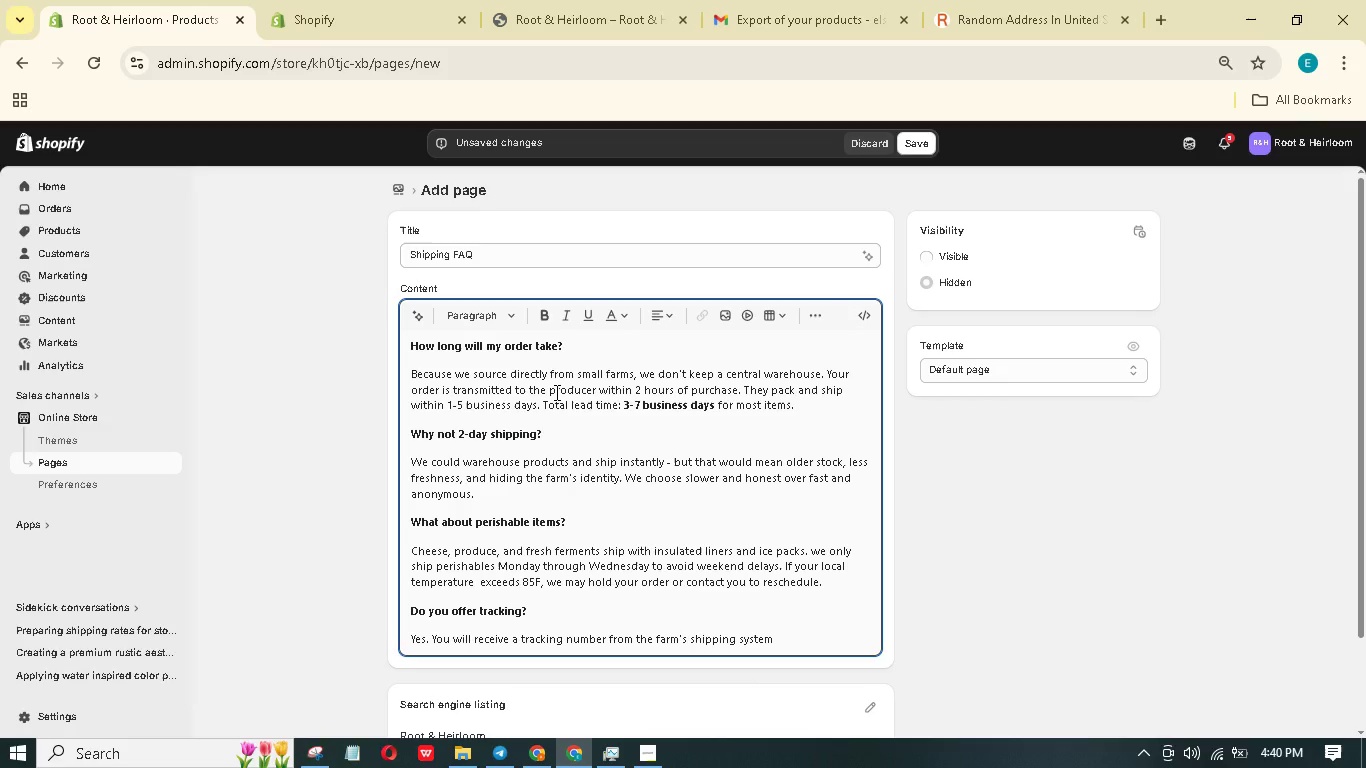 
type(. In rare cases, two items from tewo differnt farms will arrive in separate boxes - )
 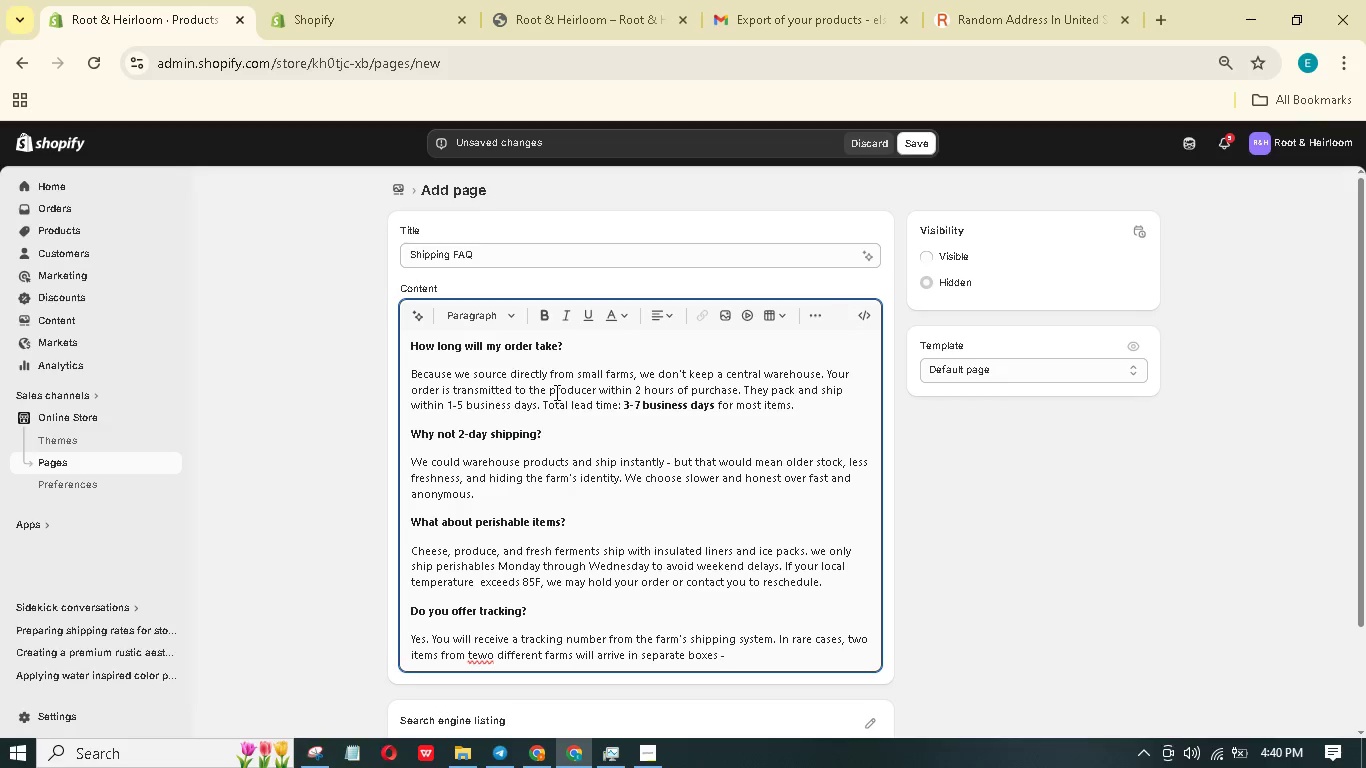 
wait(5.94)
 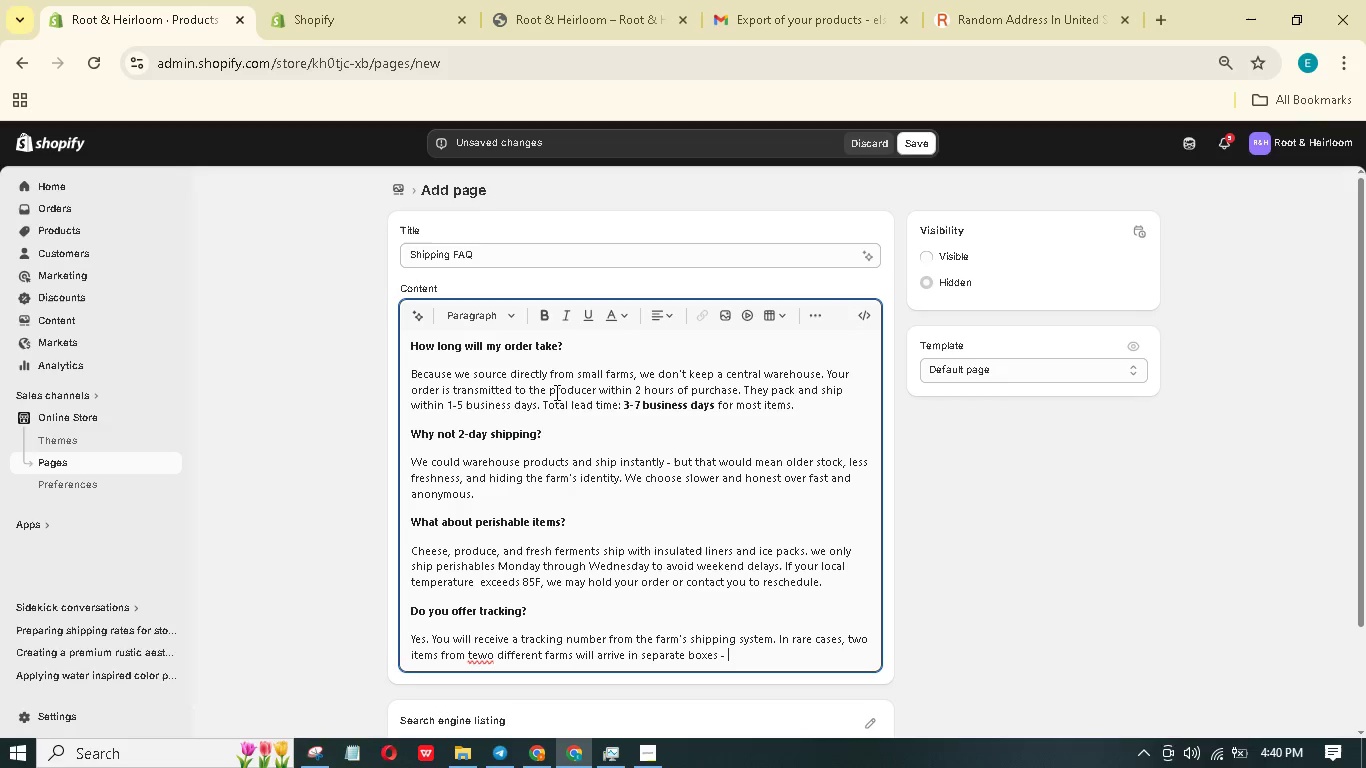 
key(Backspace)
 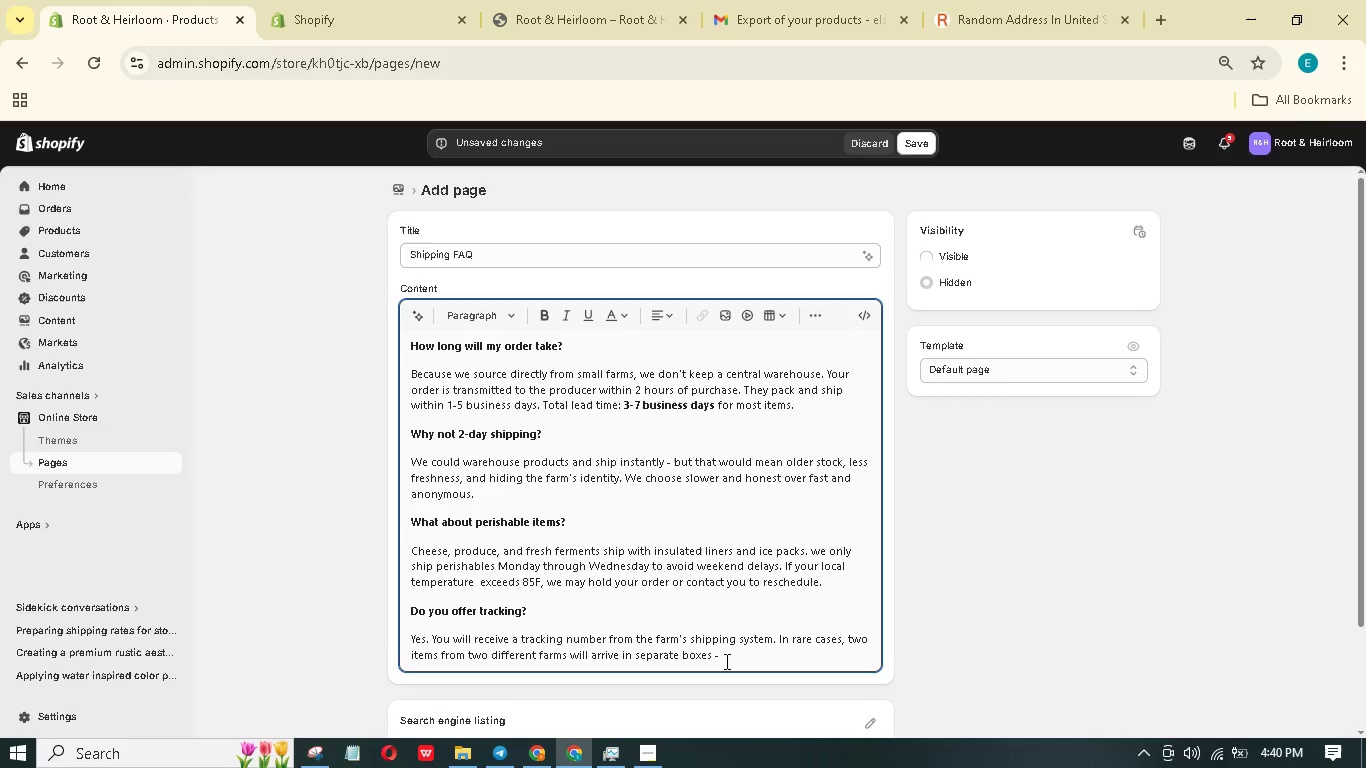 
type(you'll ecieve )
 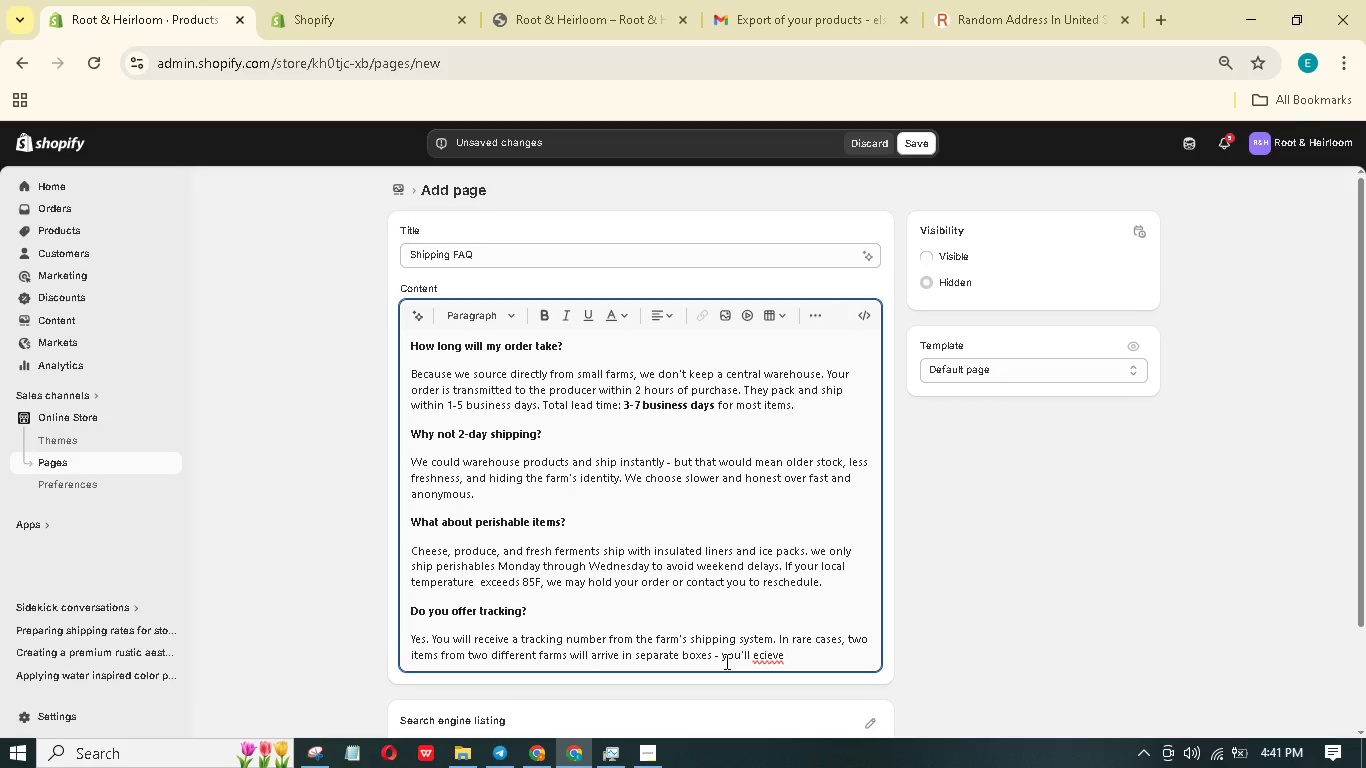 
type(twio tracking numbers.)
 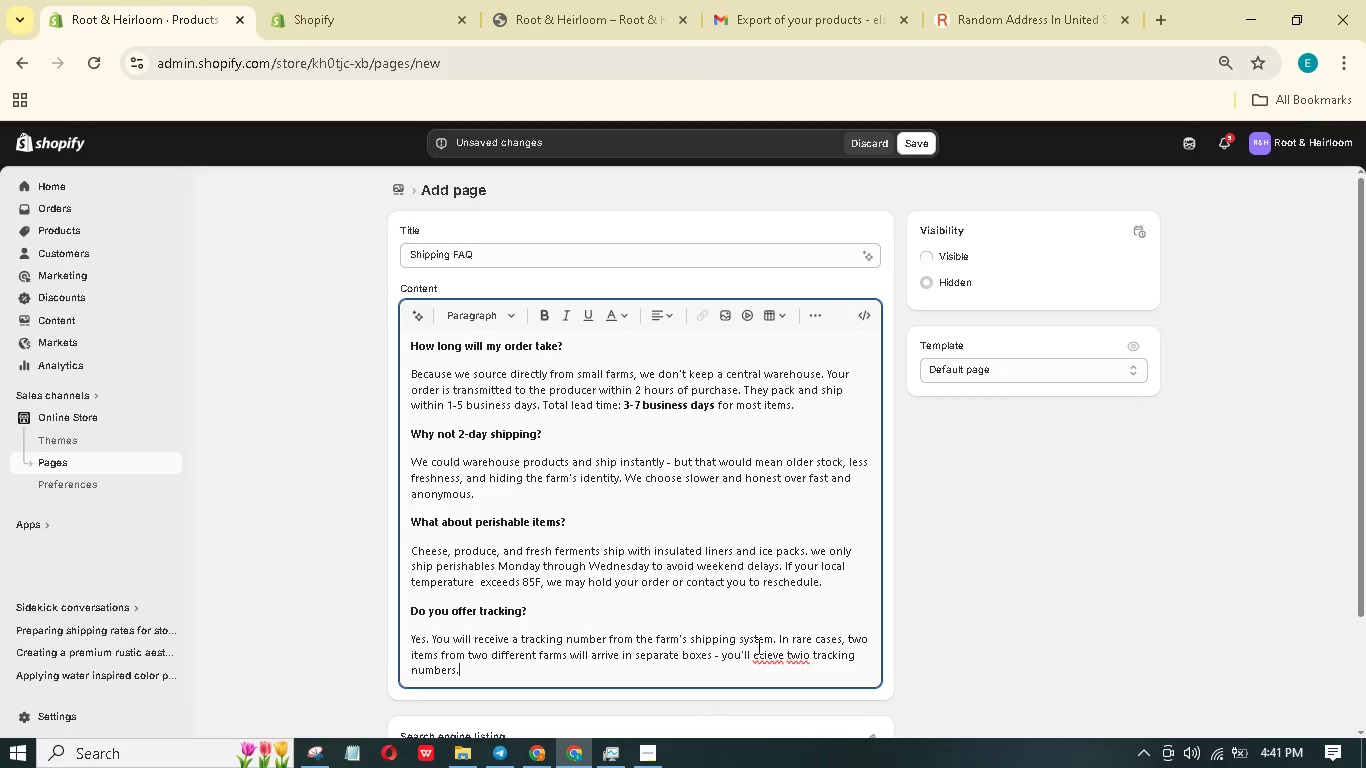 
left_click([753, 657])
 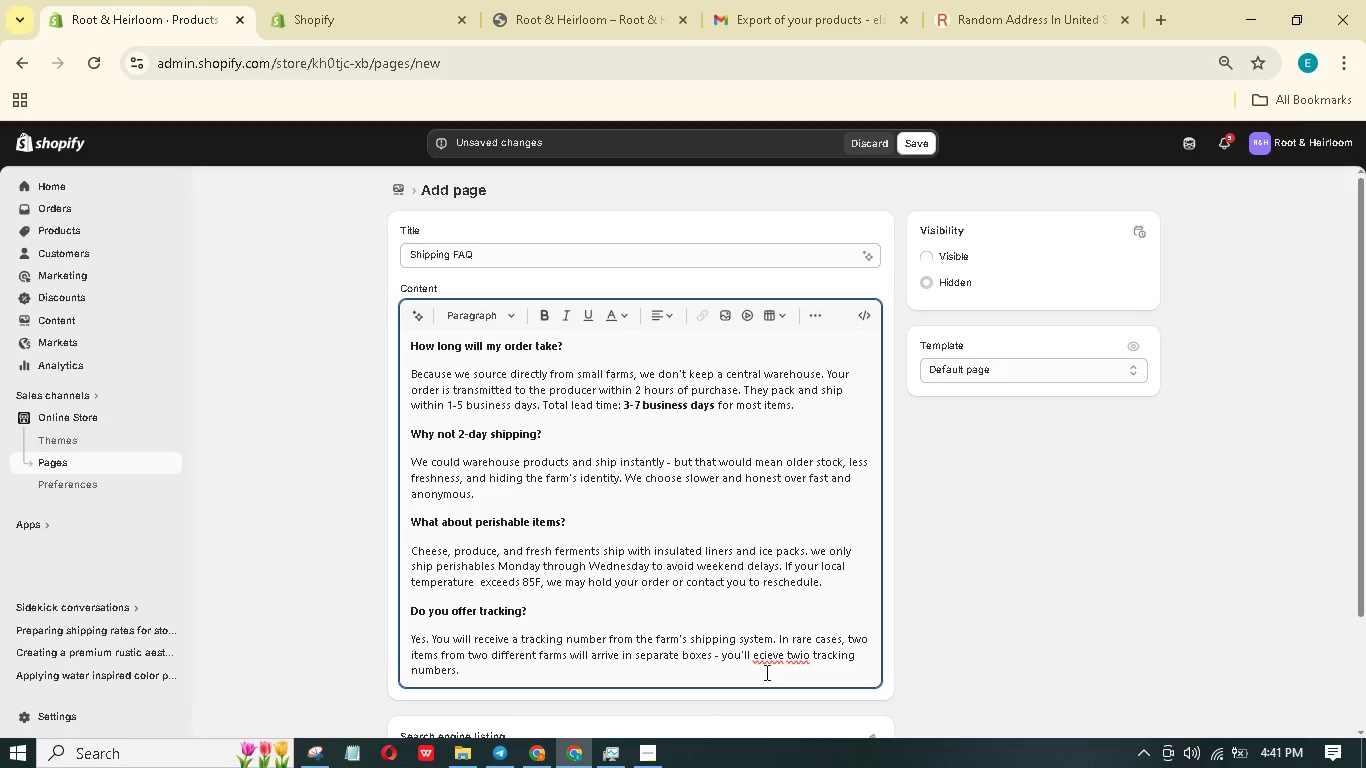 
key(R)
 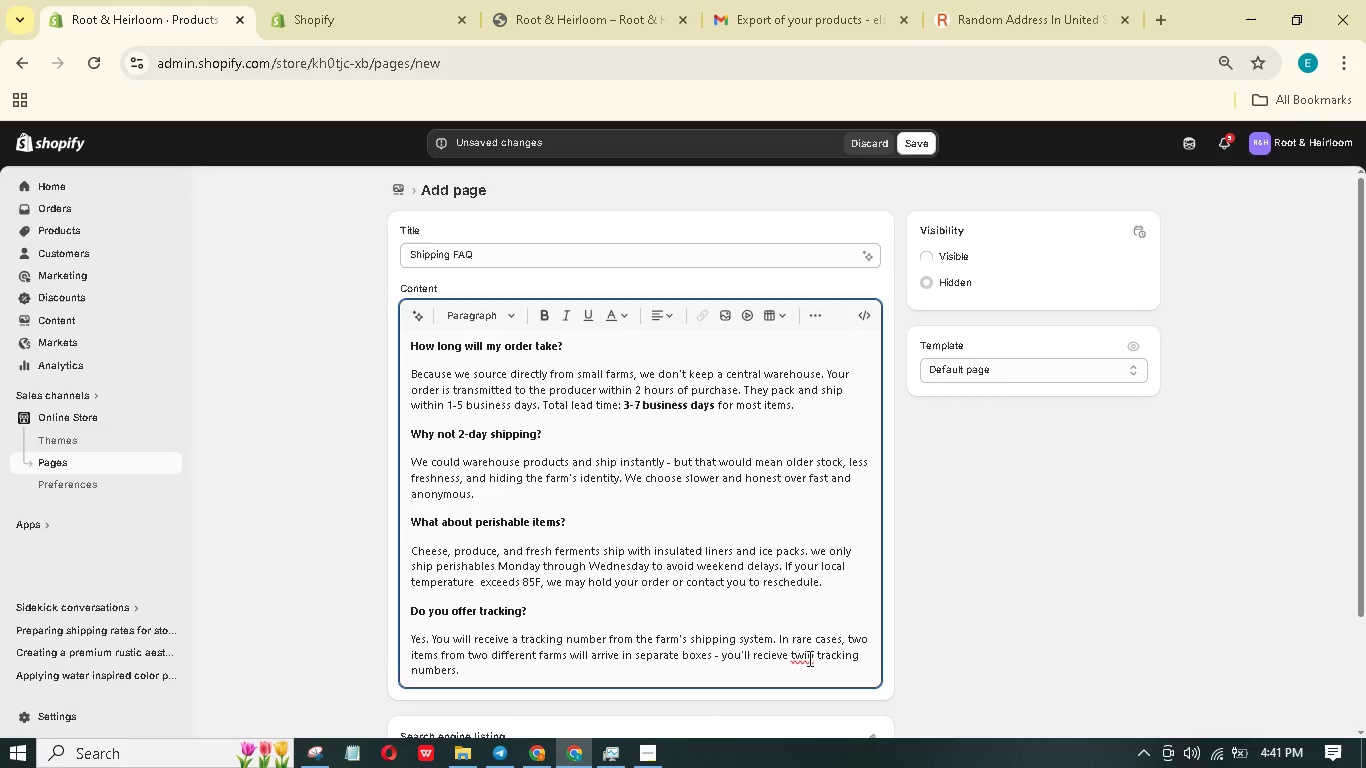 
left_click([808, 658])
 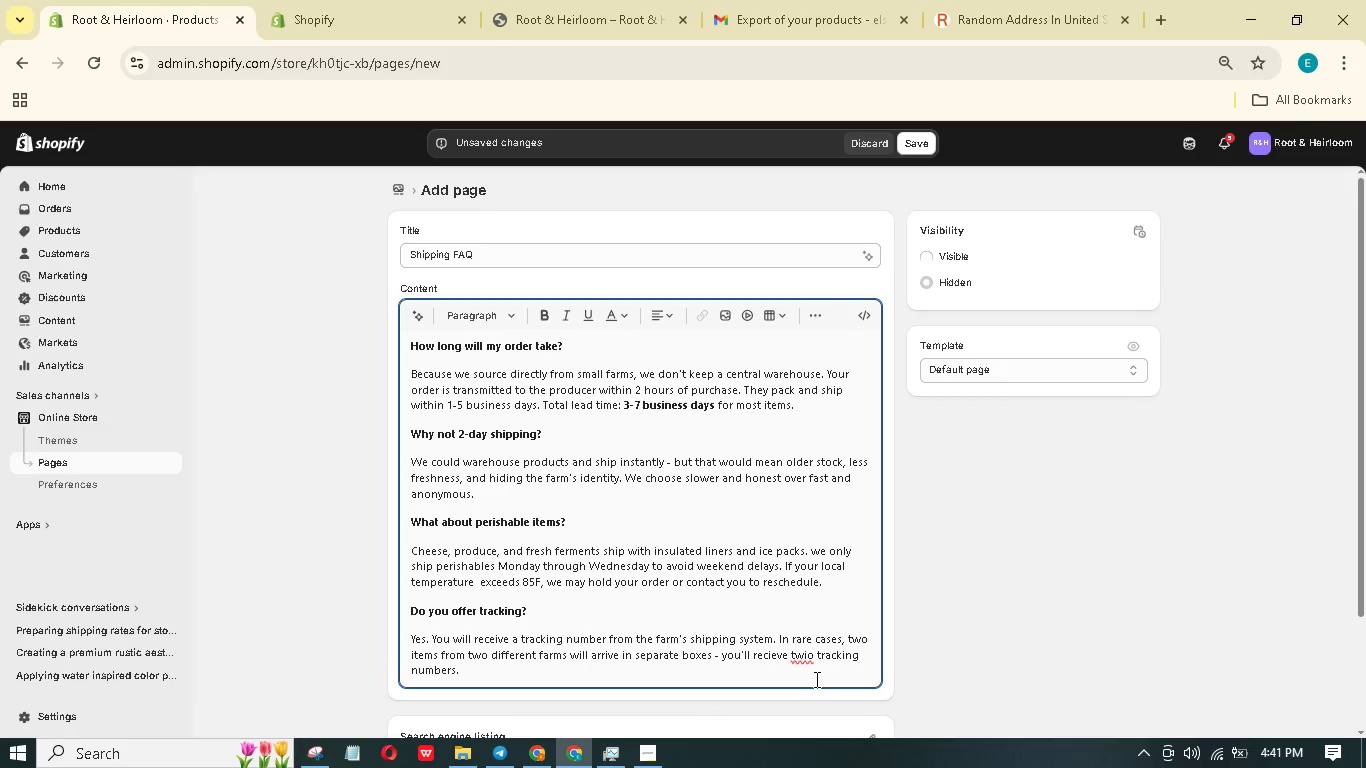 
key(Backspace)
 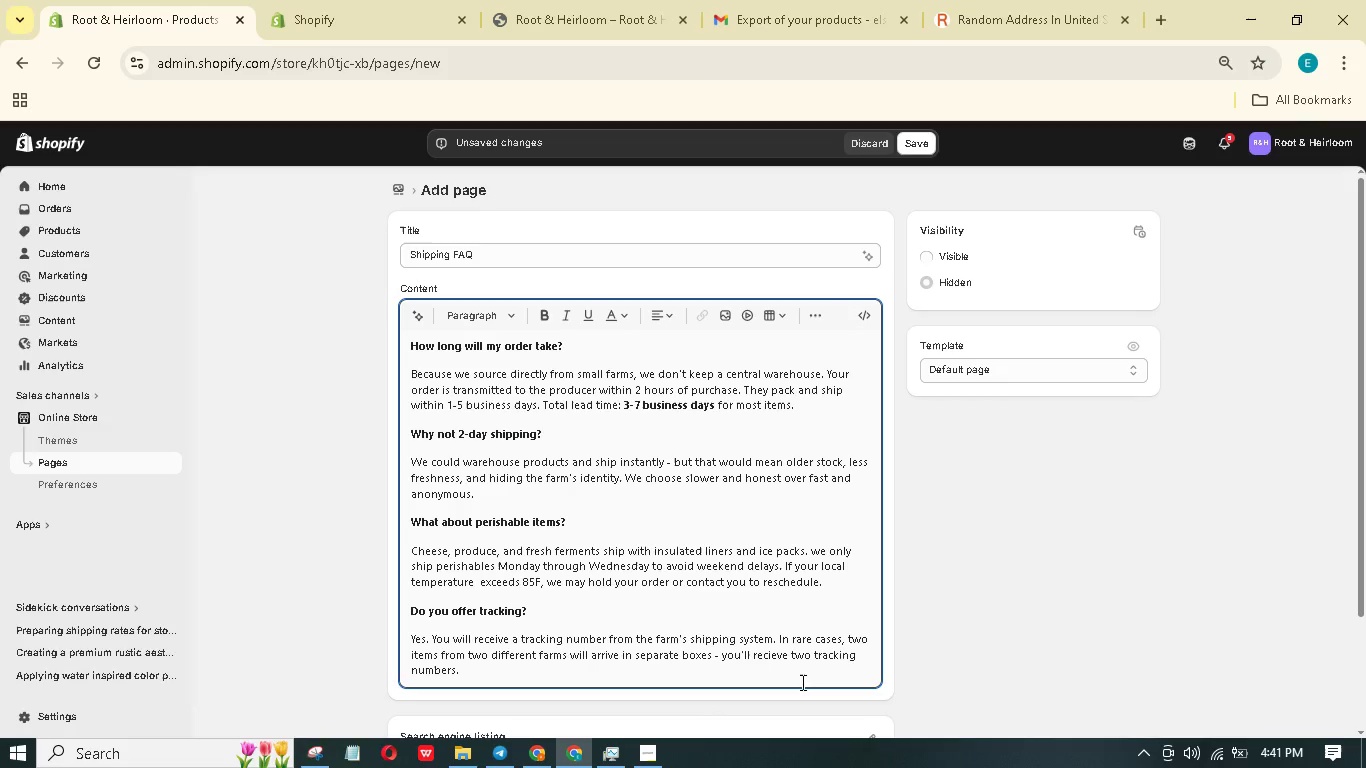 
left_click([798, 674])
 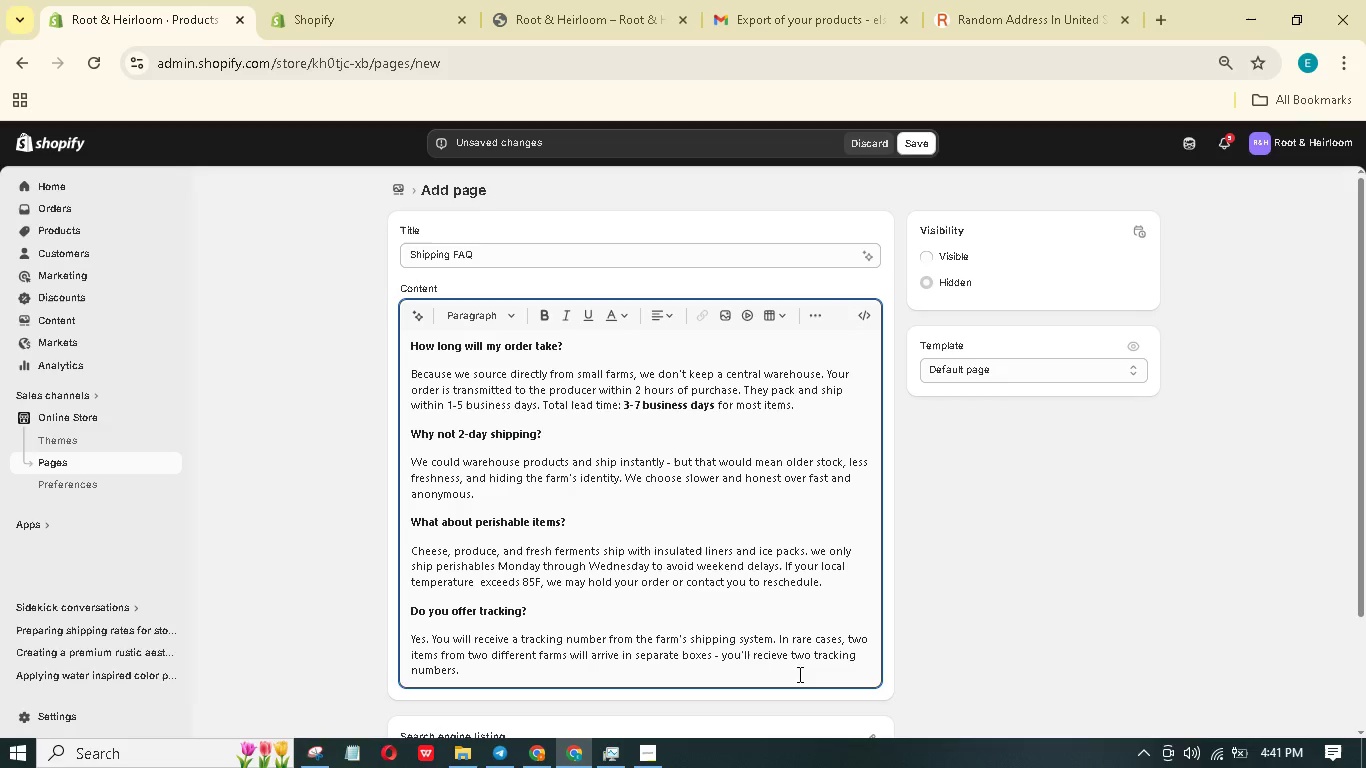 
key(Enter)
 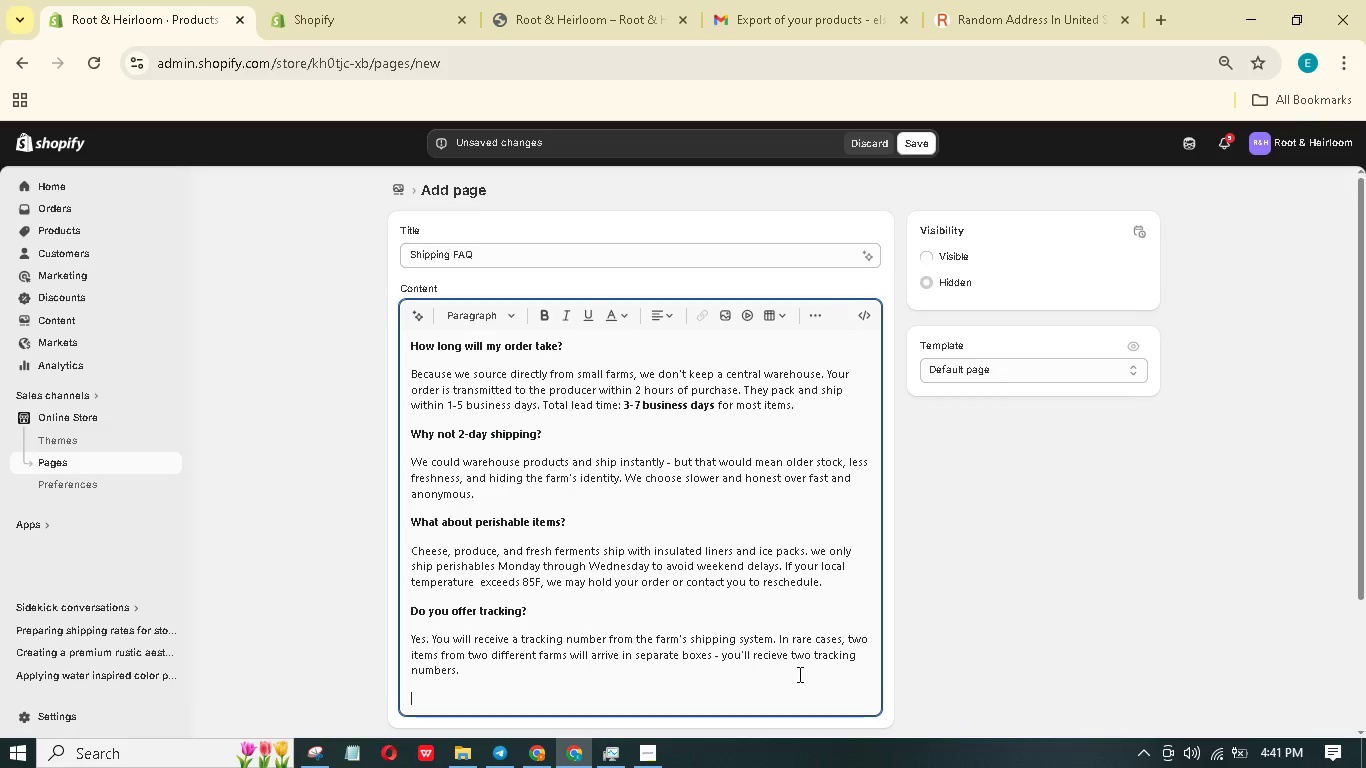 
wait(7.56)
 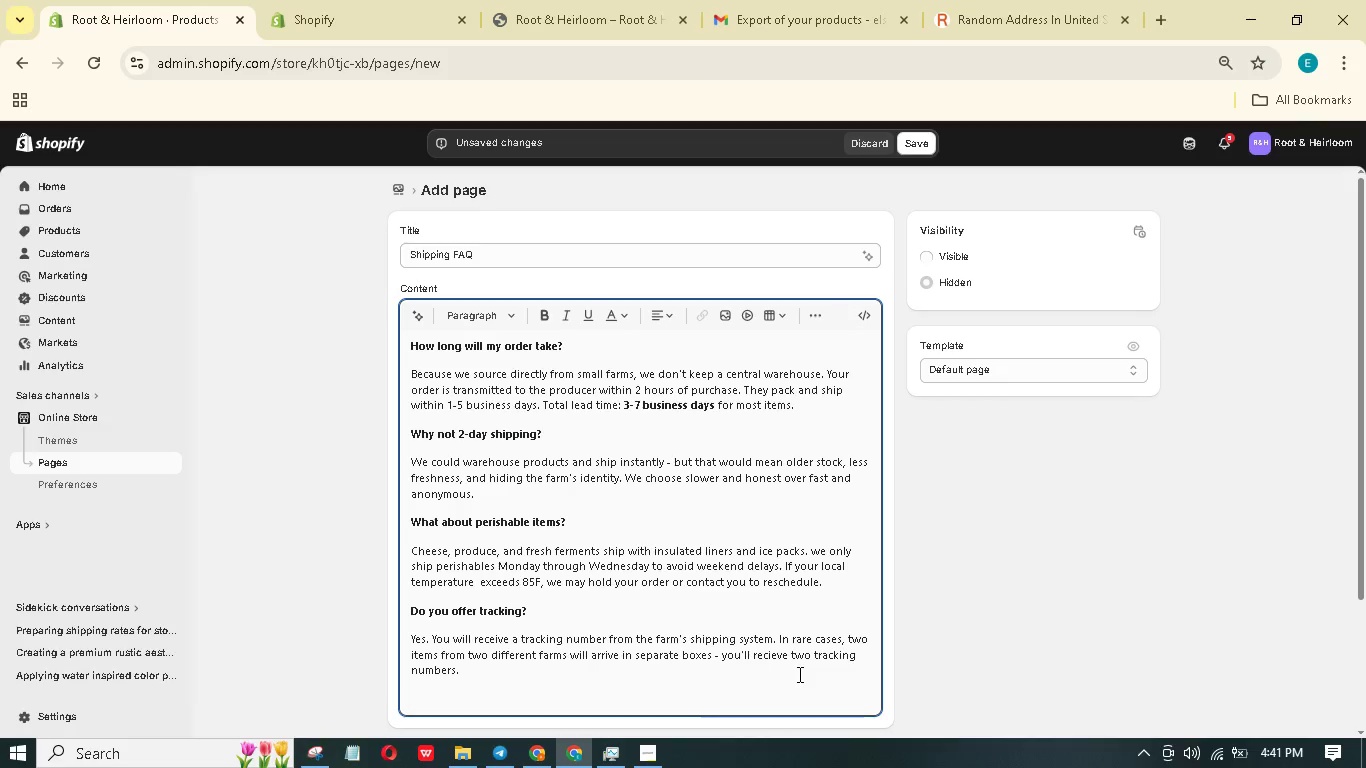 
type(CAN I combine shipping/)
 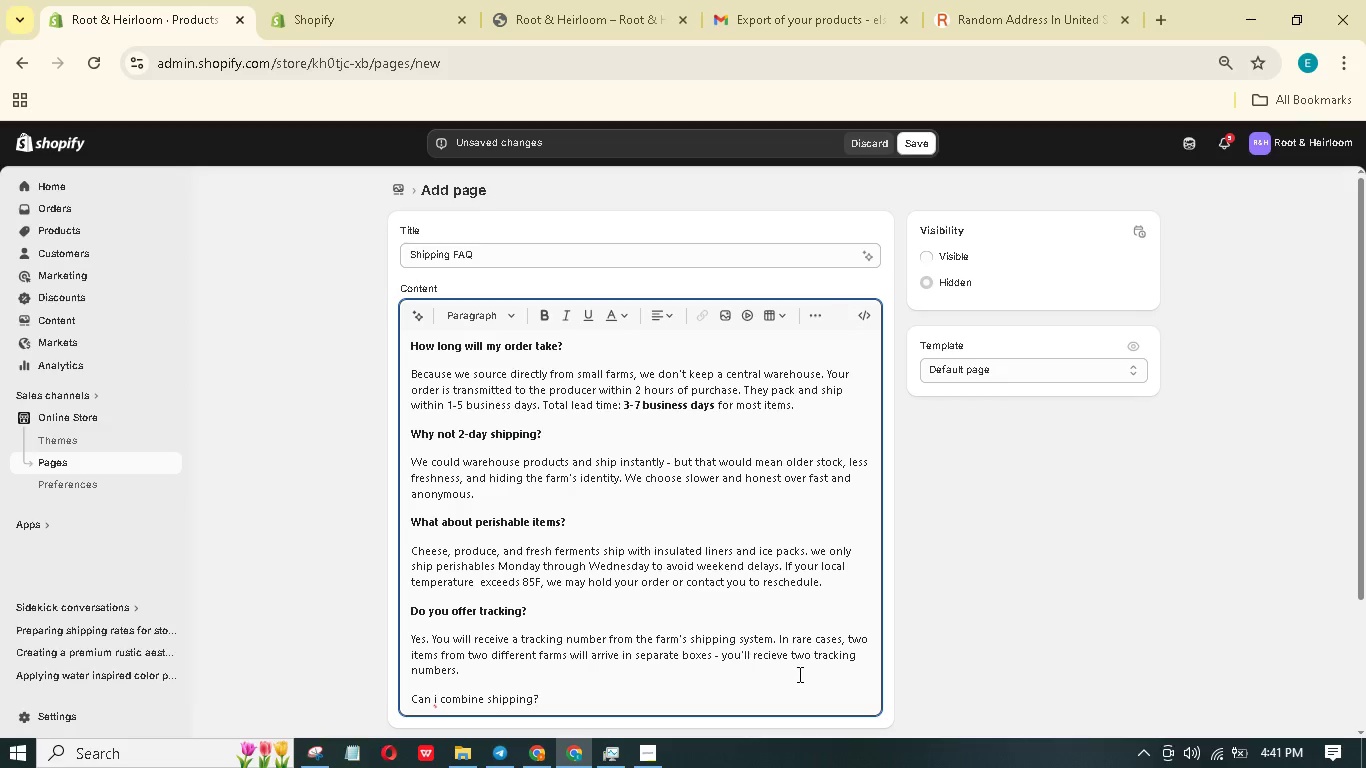 
left_click_drag(start_coordinate=[561, 696], to_coordinate=[409, 707])
 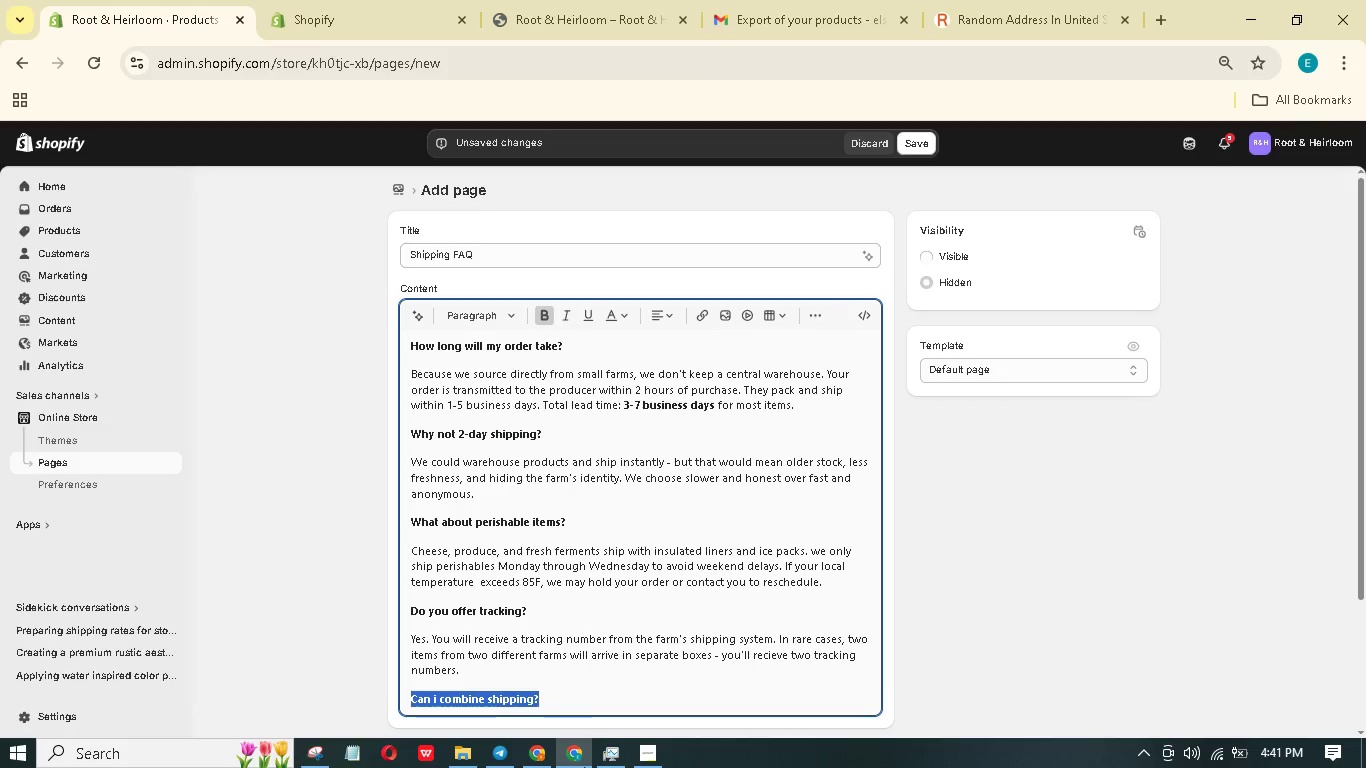 
left_click([587, 694])
 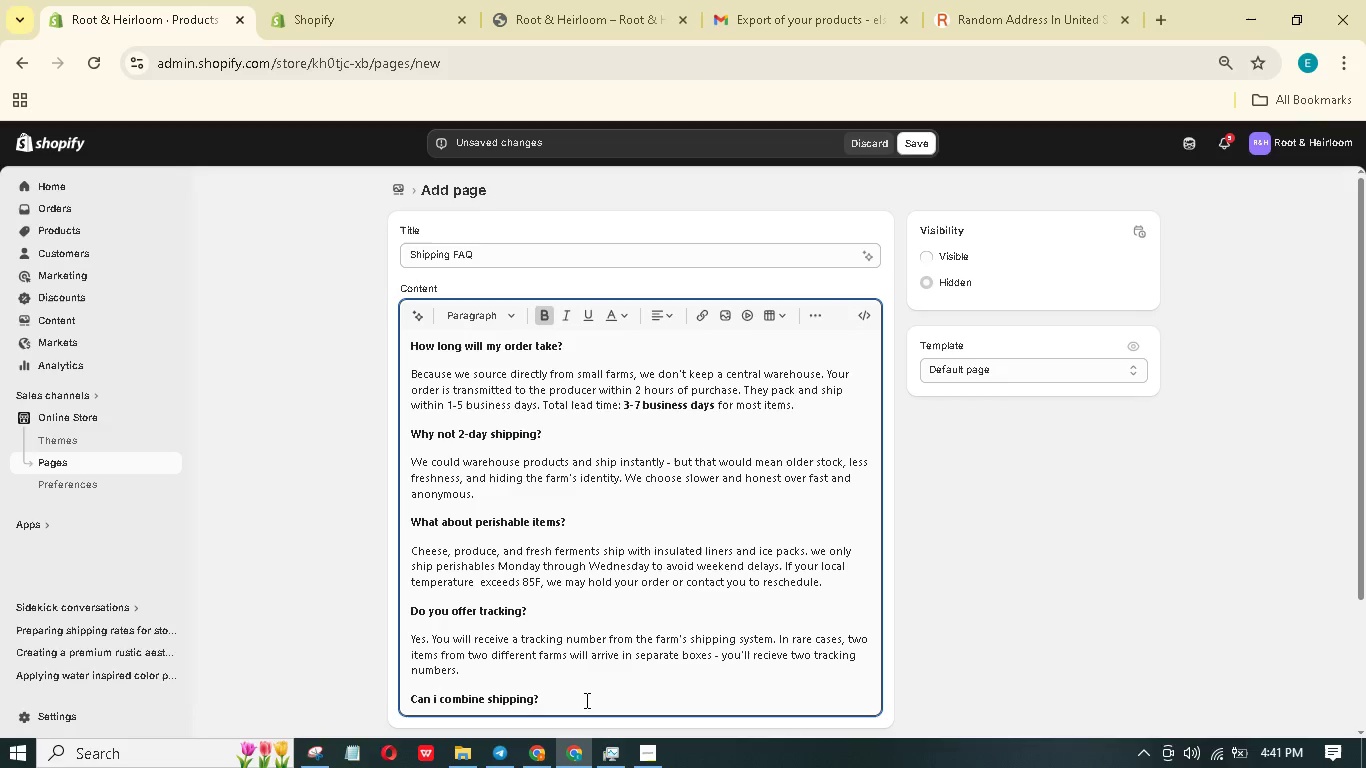 
key(Enter)
 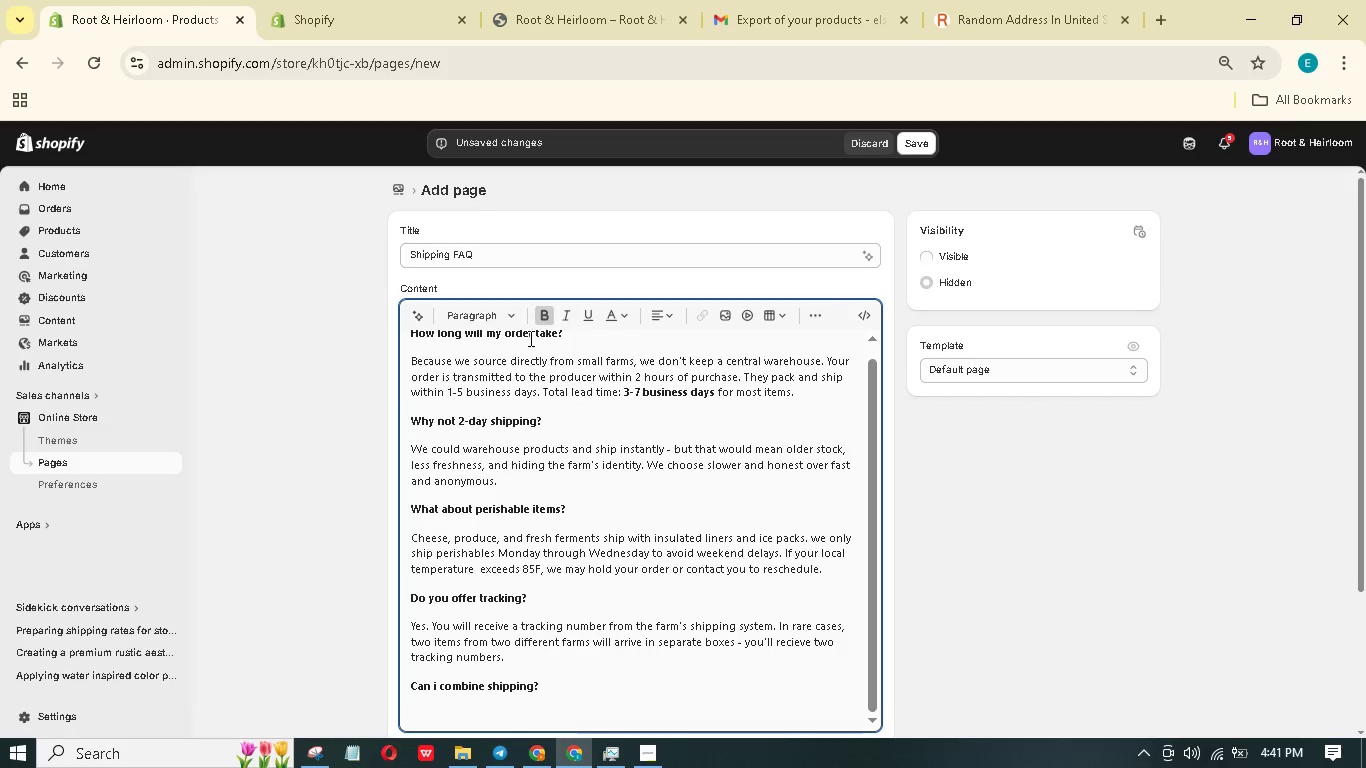 
left_click([538, 317])
 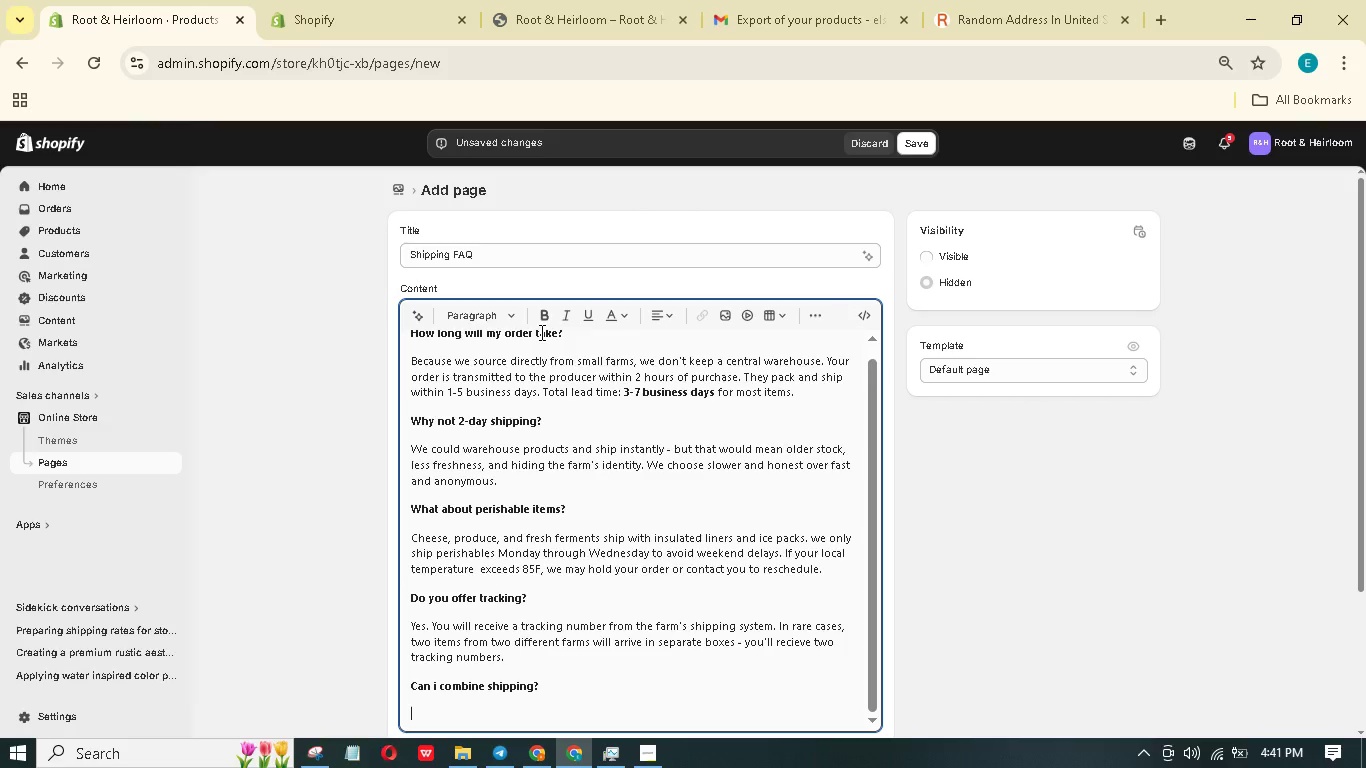 
type(YES  but only for items from the same farm. When you add multiple products to your cart)
 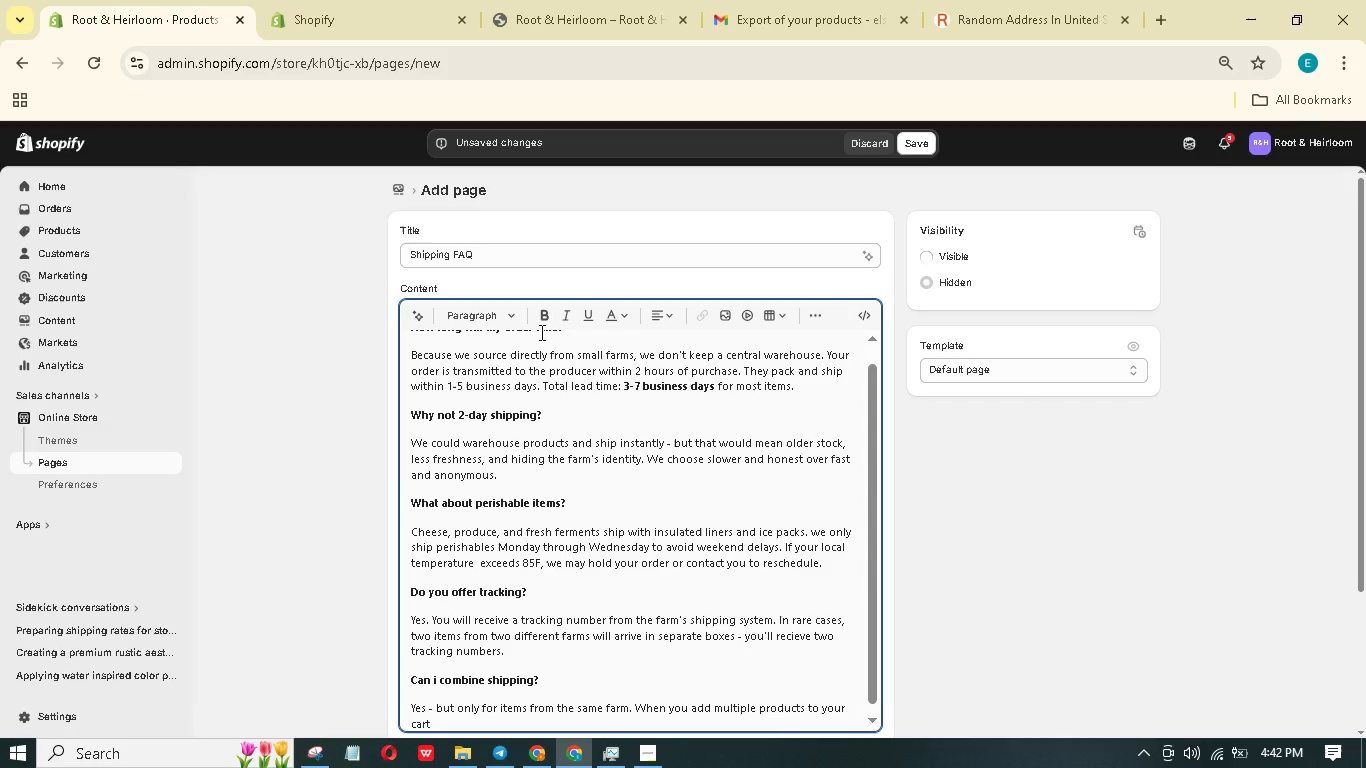 
wait(12.77)
 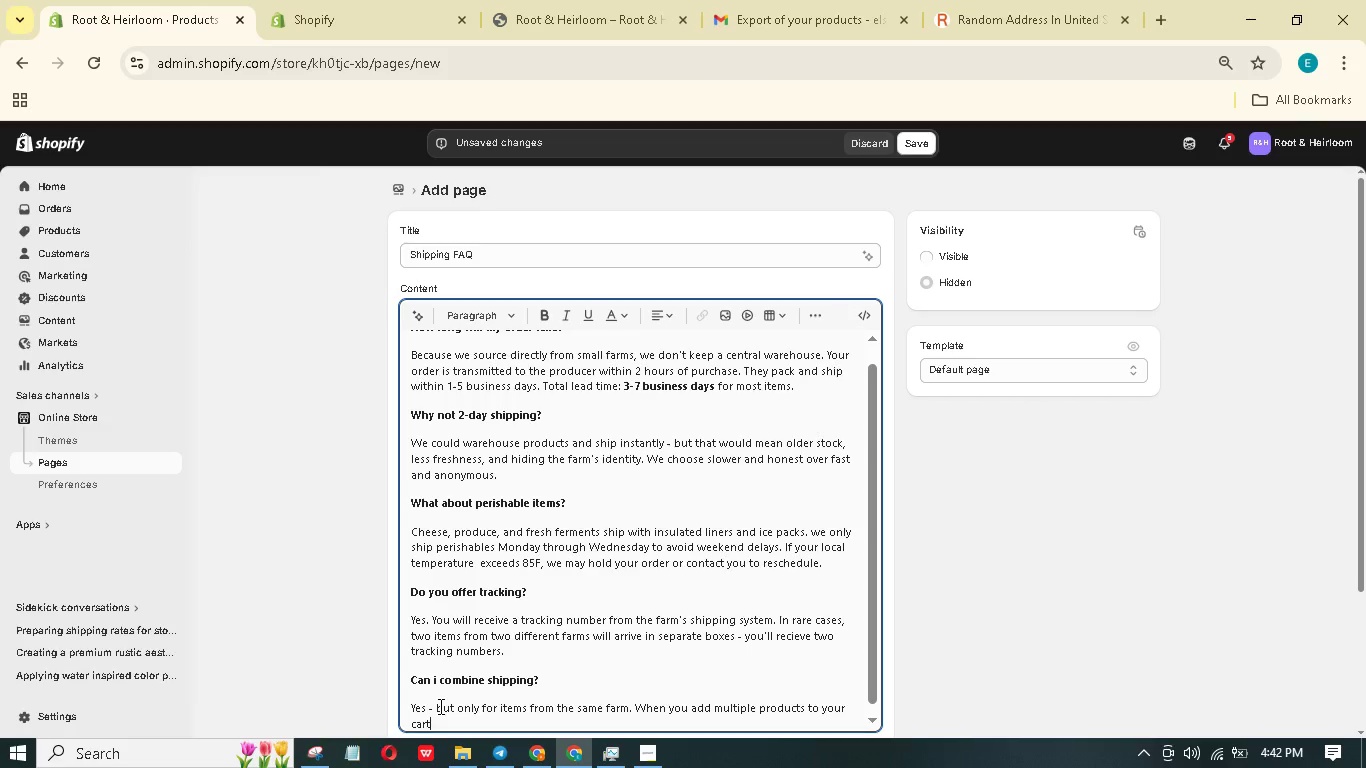 
type(, we show ou the s)
key(Backspace)
type(estimated shipping cost. If items come from different farms, you'll pay separate shipping fees. )
 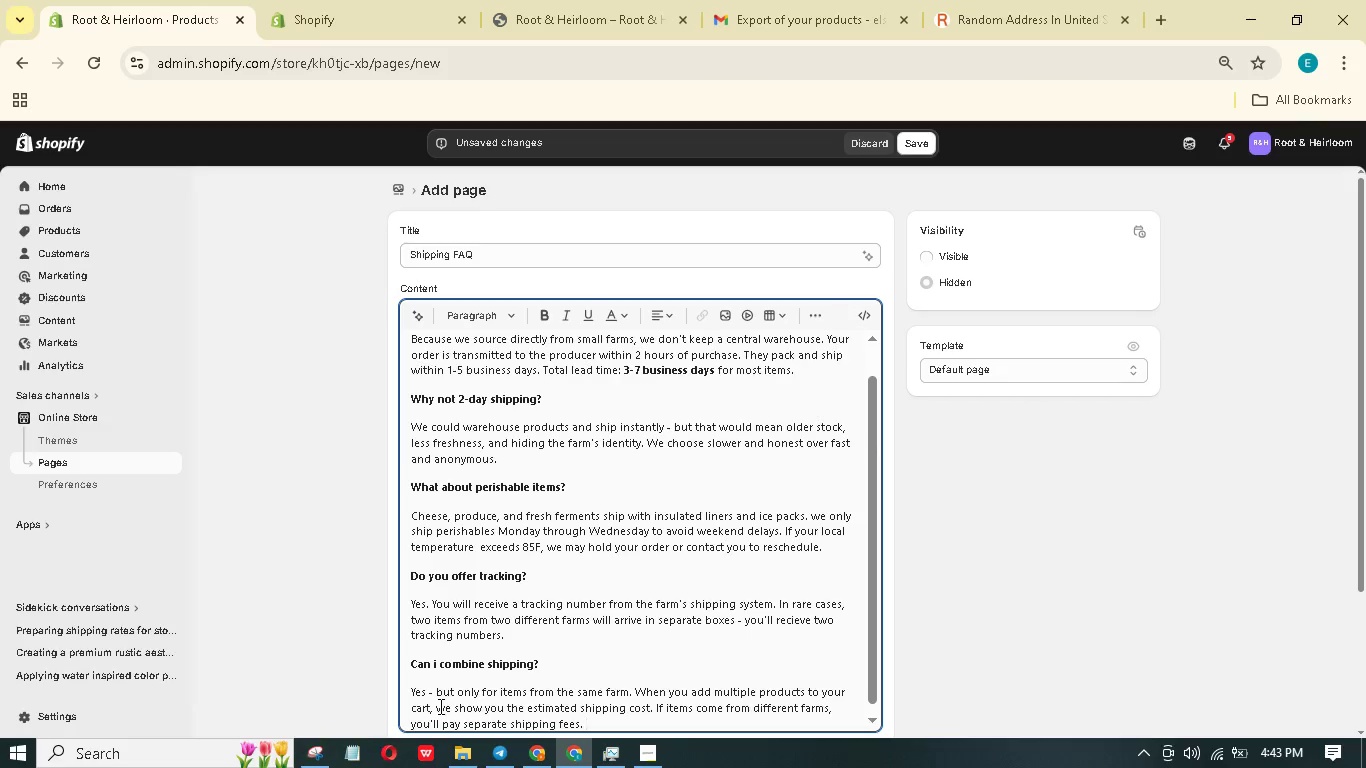 
key(Enter)
 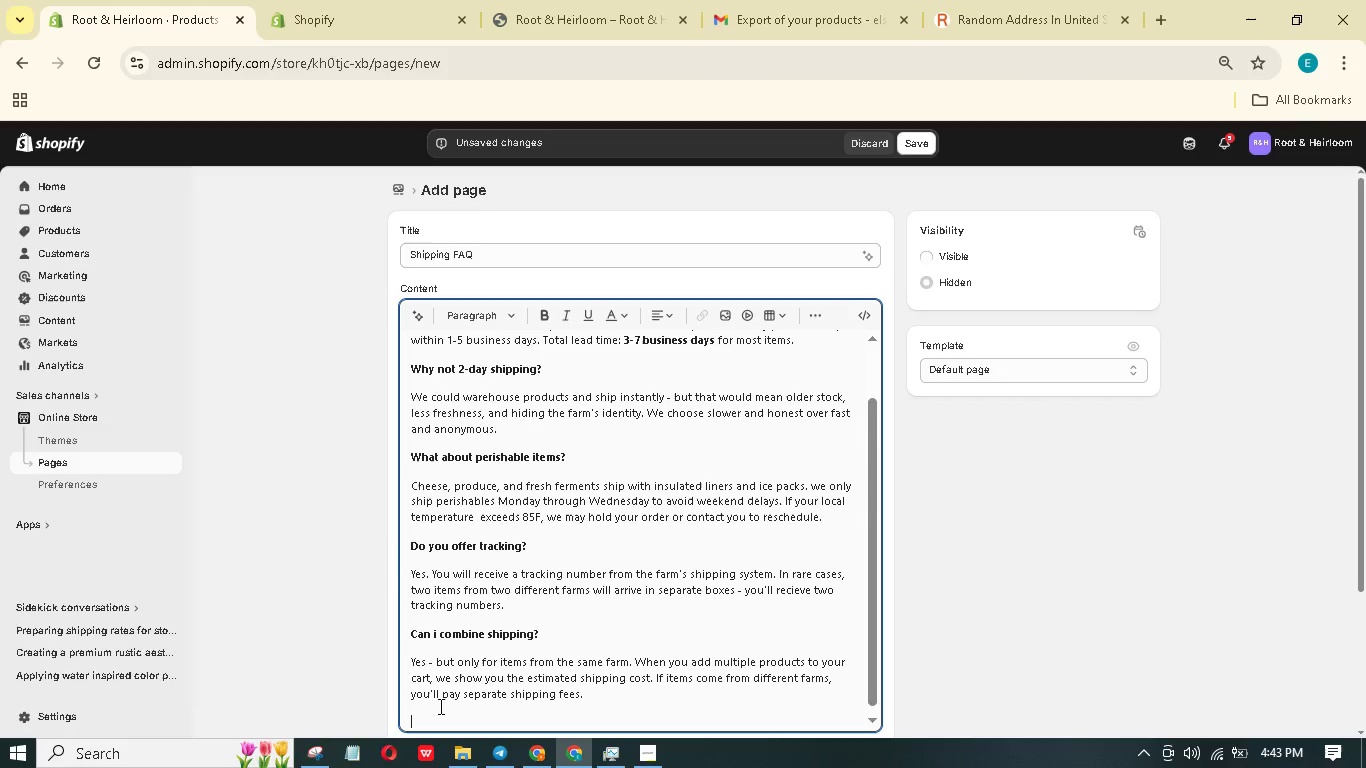 
hold_key(key=ShiftLeft, duration=0.41)
 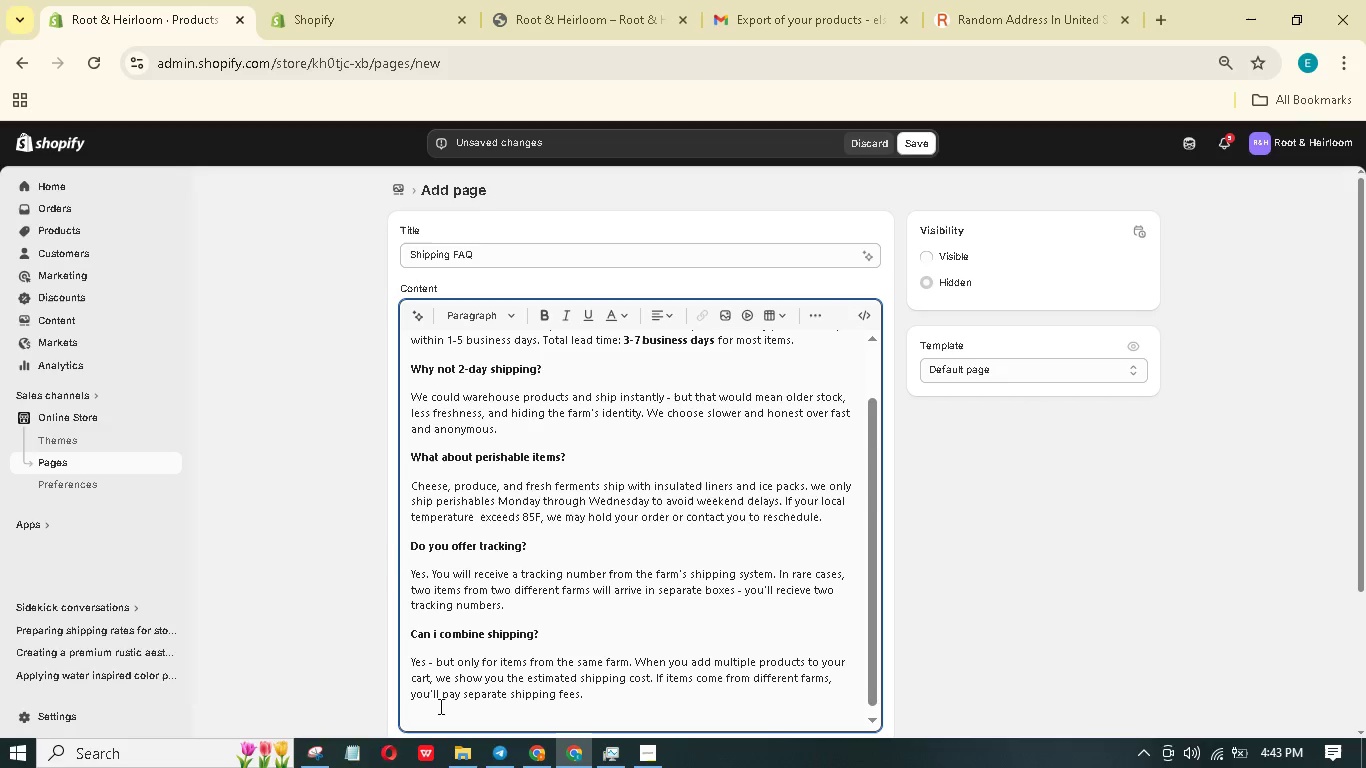 
type(What about returns or damage?)
 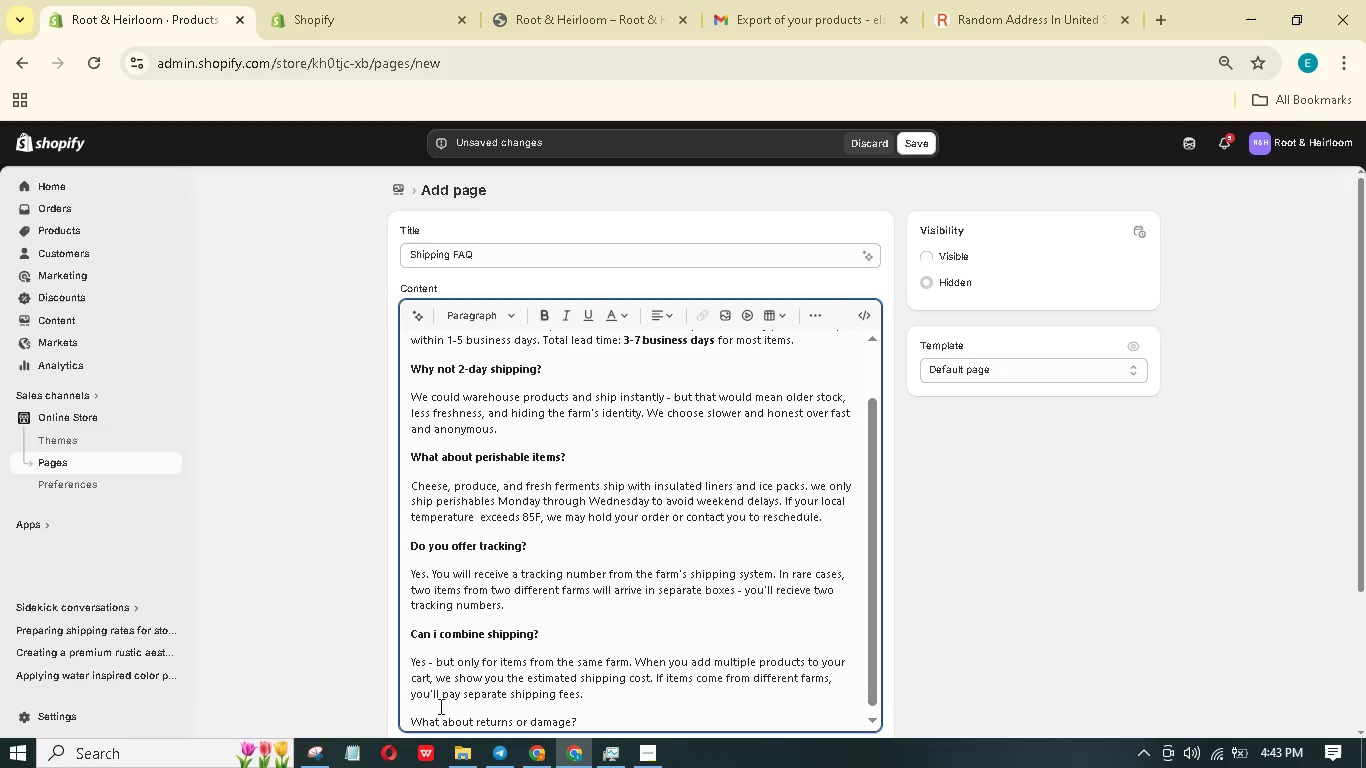 
left_click_drag(start_coordinate=[602, 720], to_coordinate=[408, 712])
 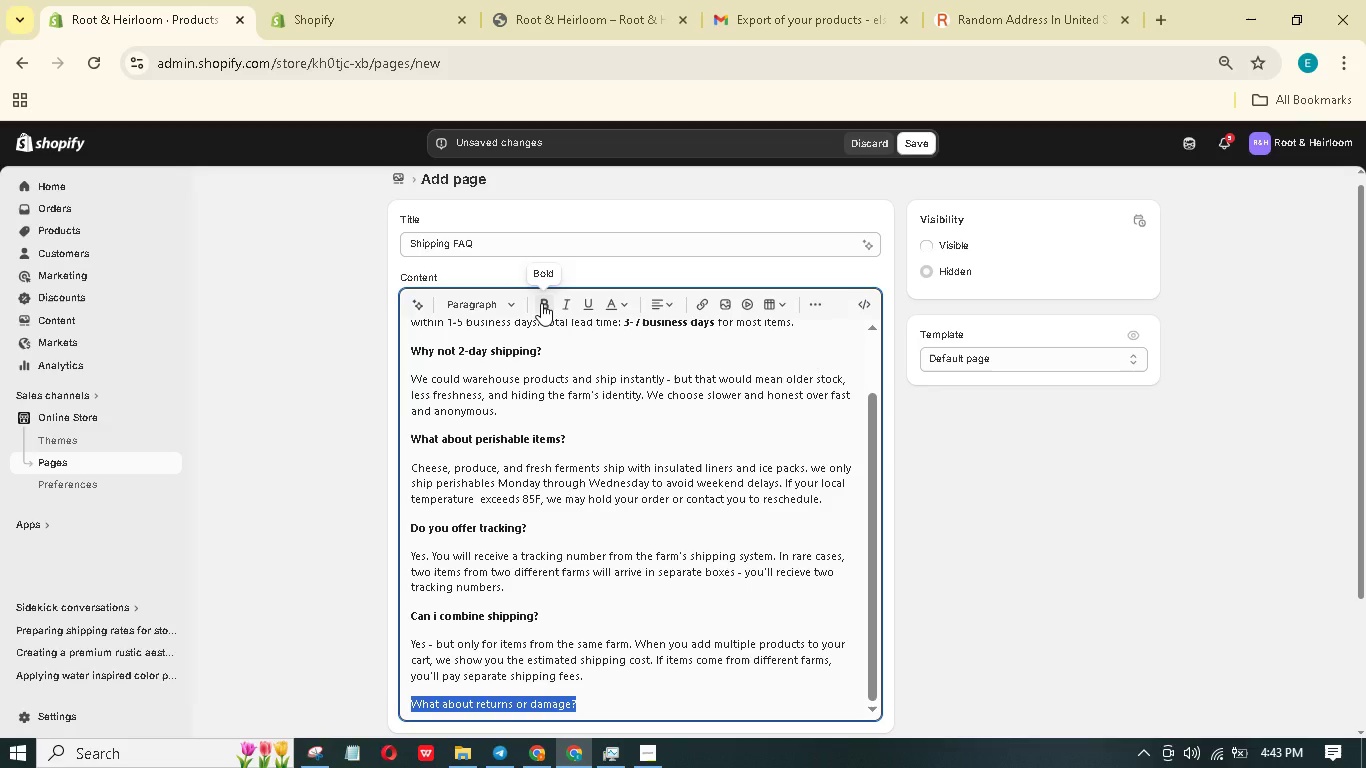 
left_click([541, 303])
 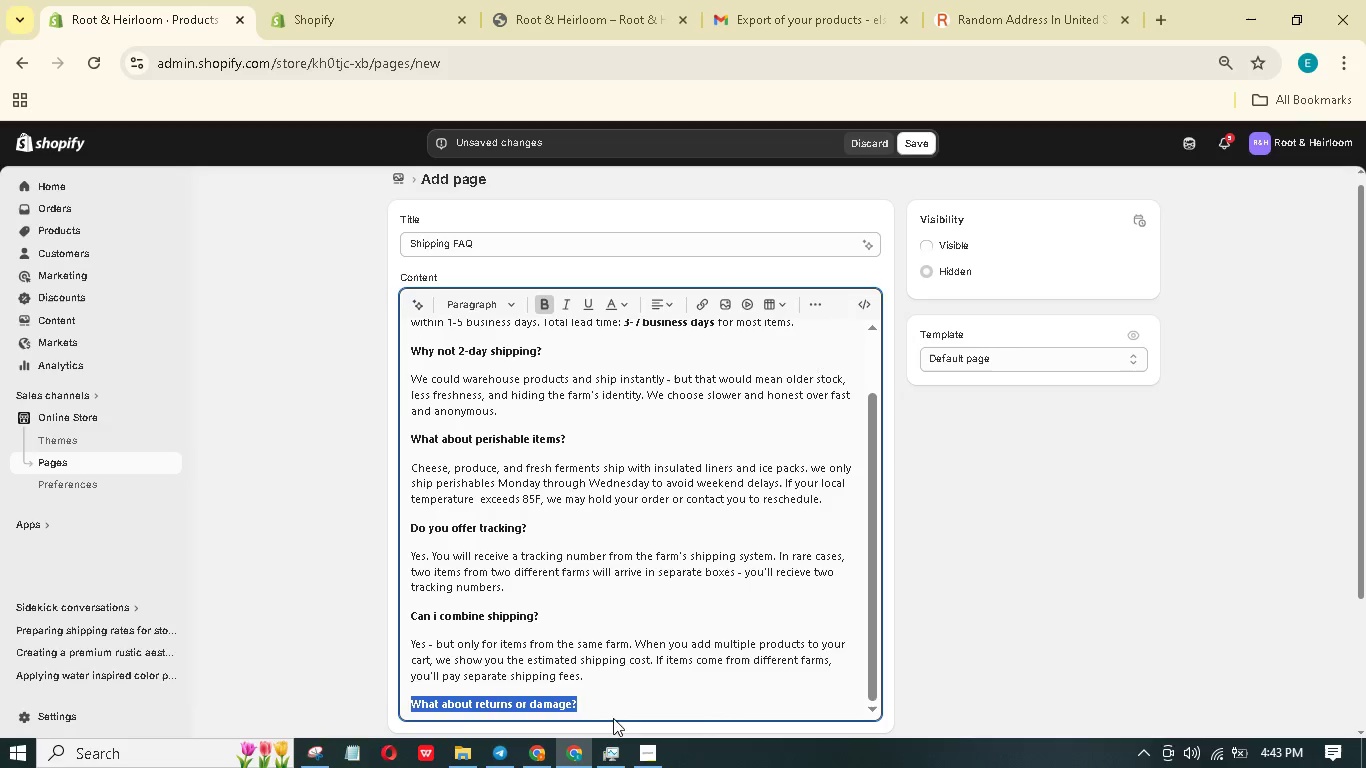 
left_click([608, 699])
 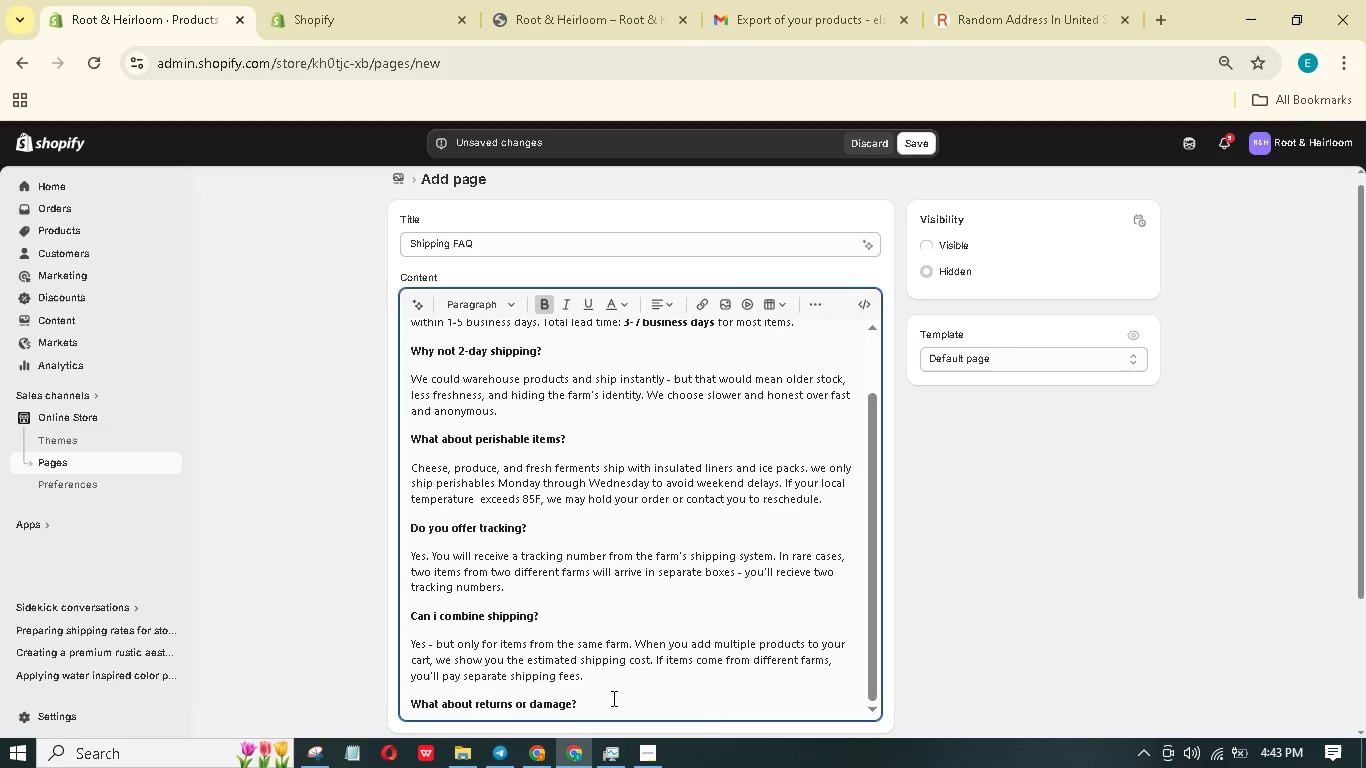 
key(Enter)
 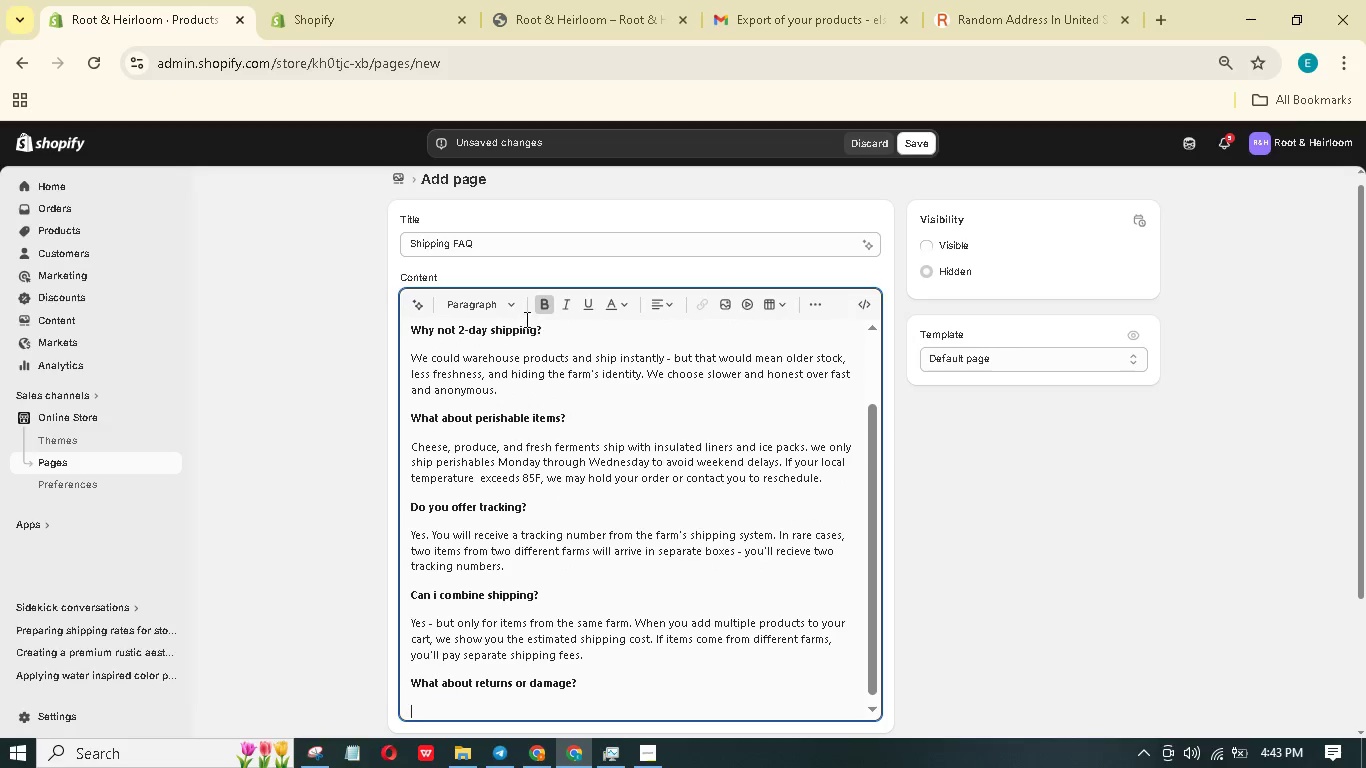 
left_click([536, 305])
 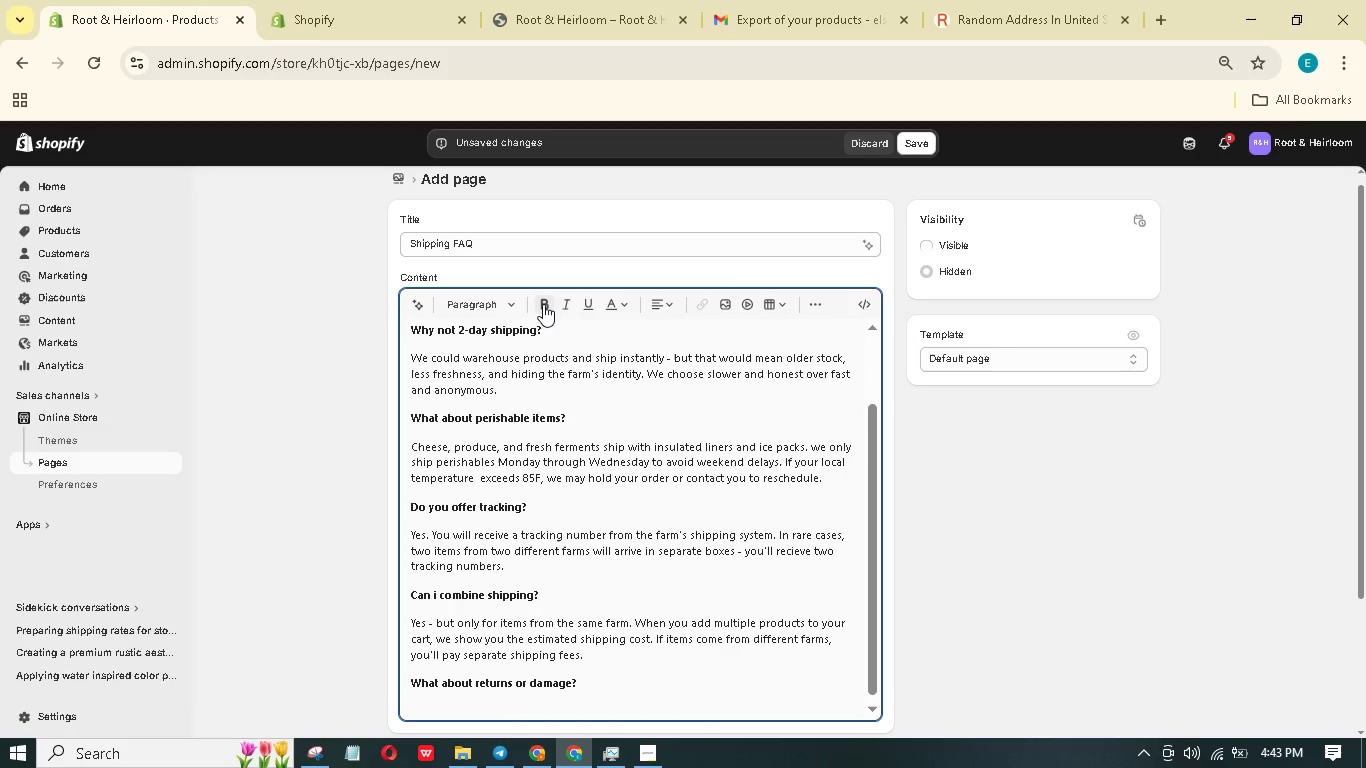 
type(IF A product arrives damaged or spoiled photograpg)
key(Backspace)
type(h it )
 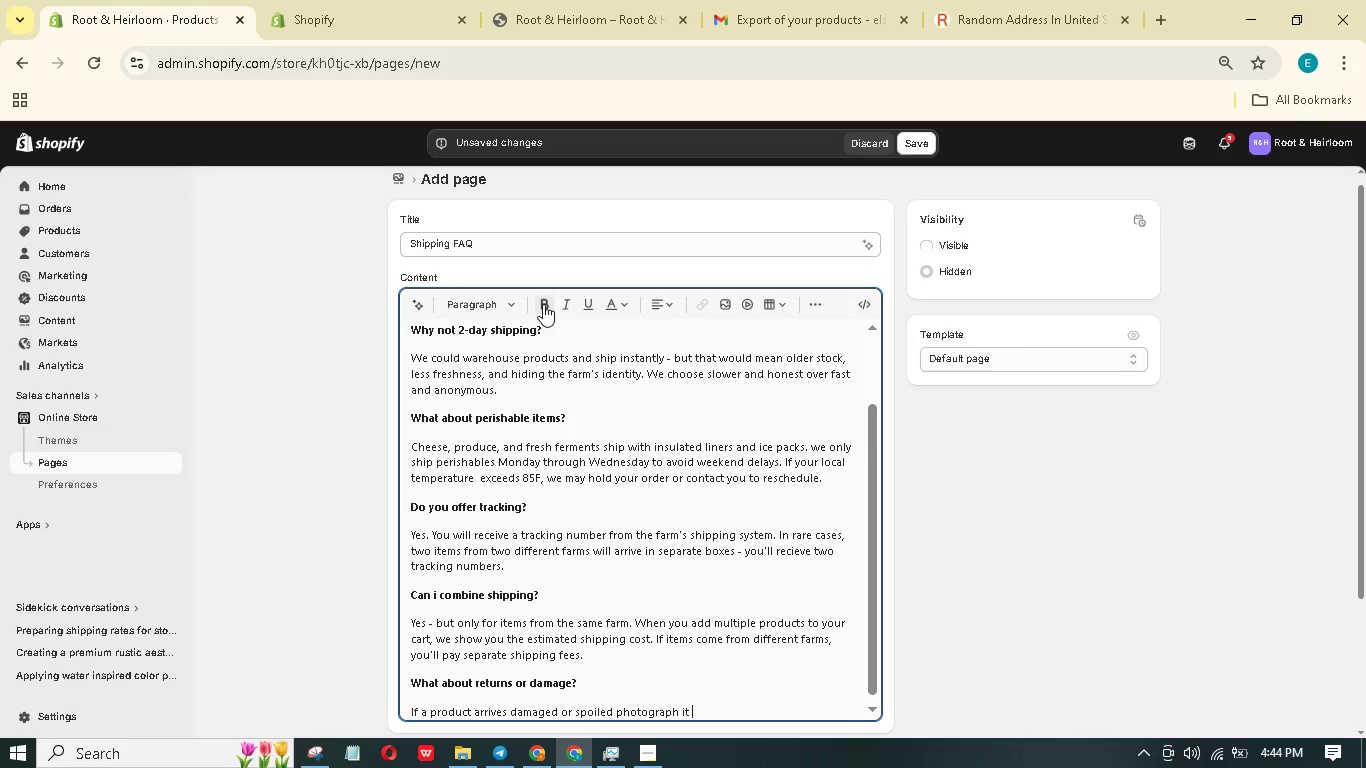 
type(within 24 hours and email)
 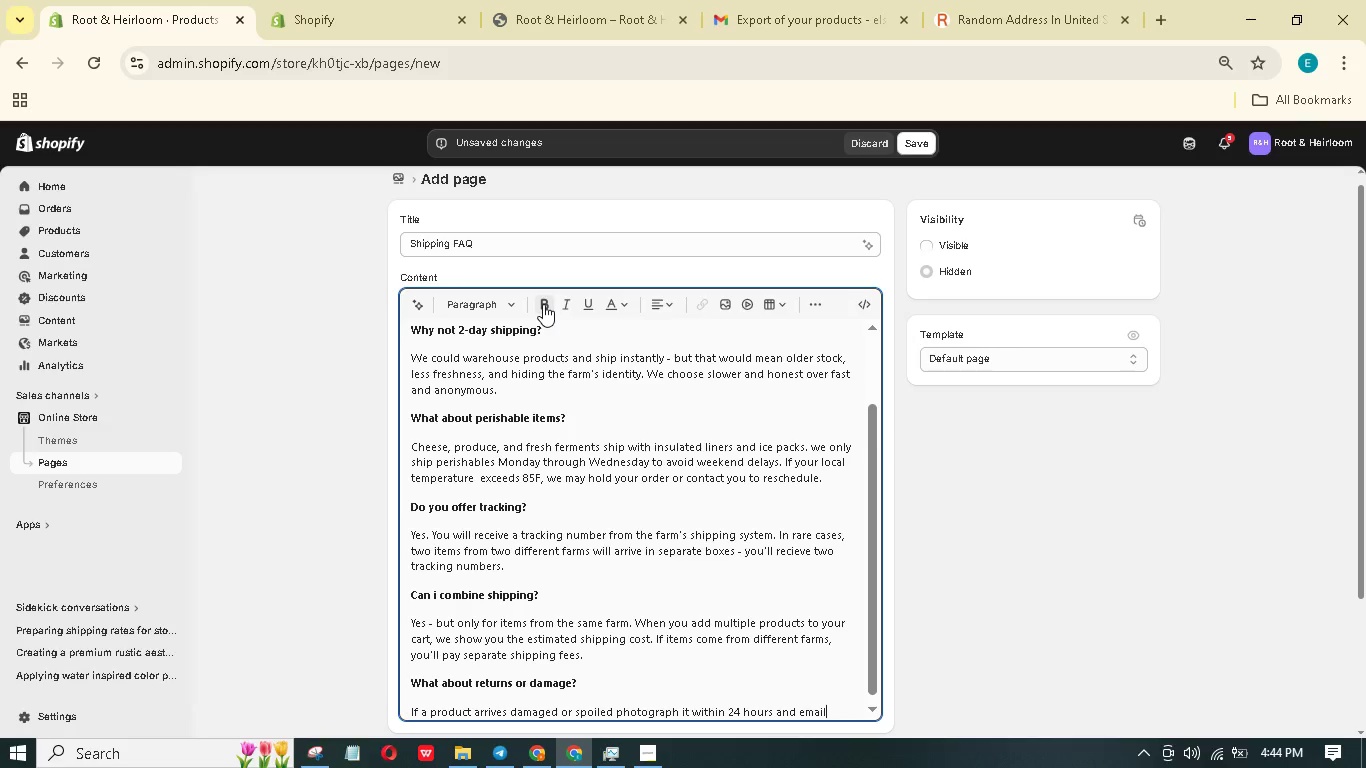 
type( hello@rootand )
key(Backspace)
type(heirloom.com)
 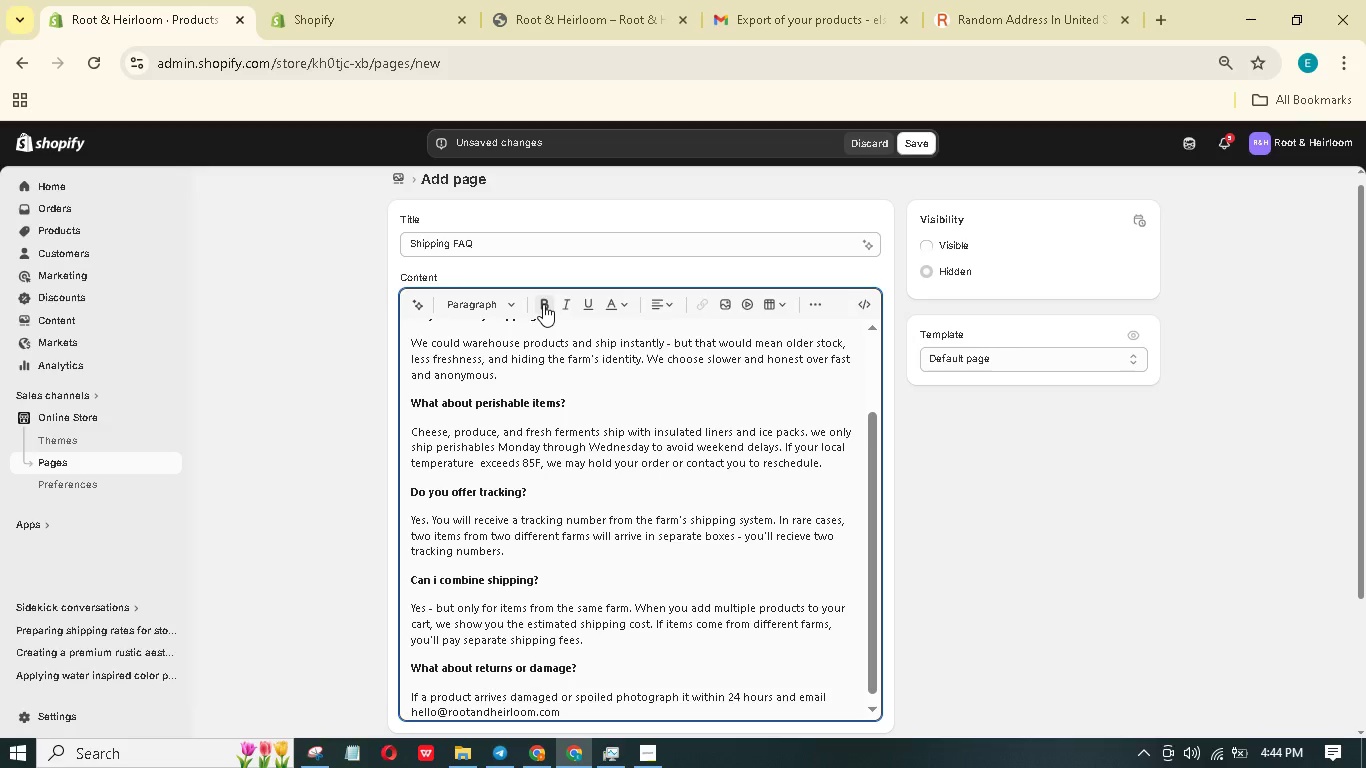 
wait(6.2)
 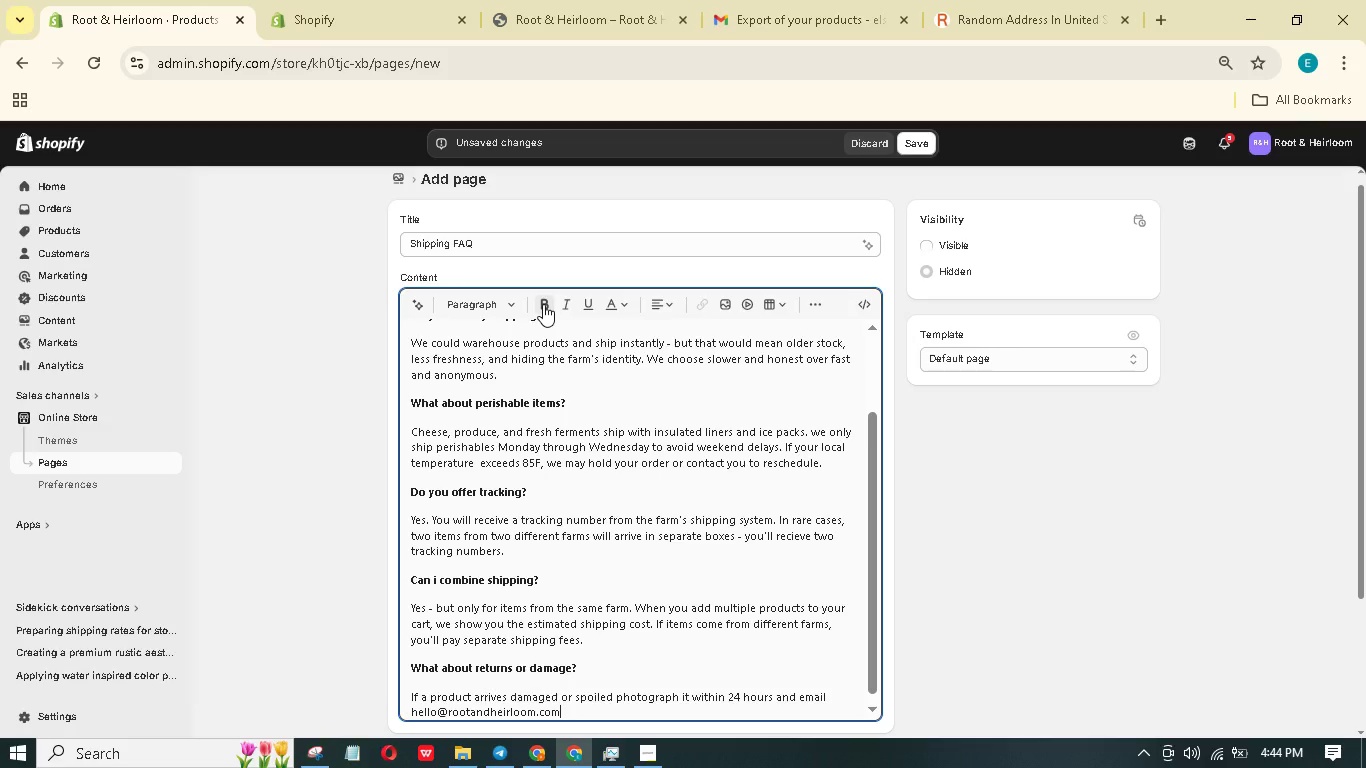 
type(. We will)
 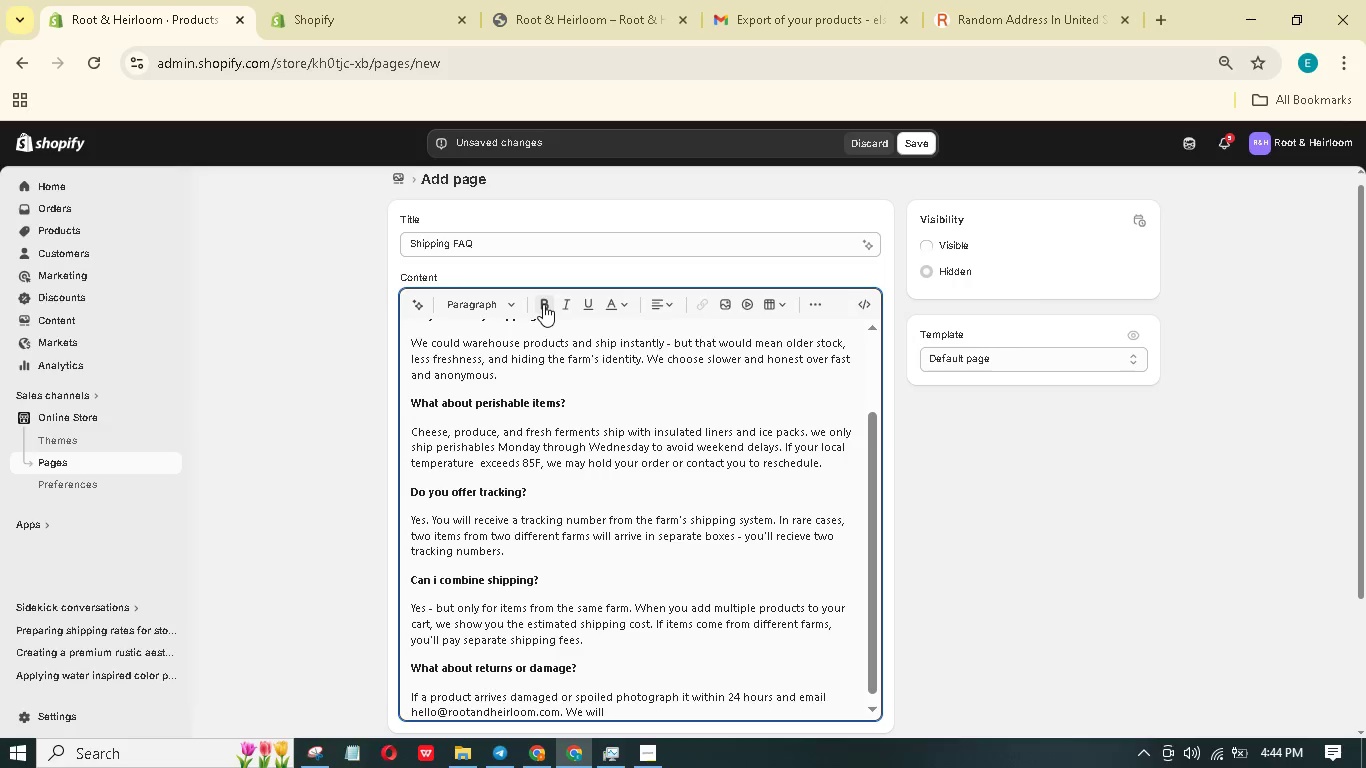 
type( refund or replace immediately.)
 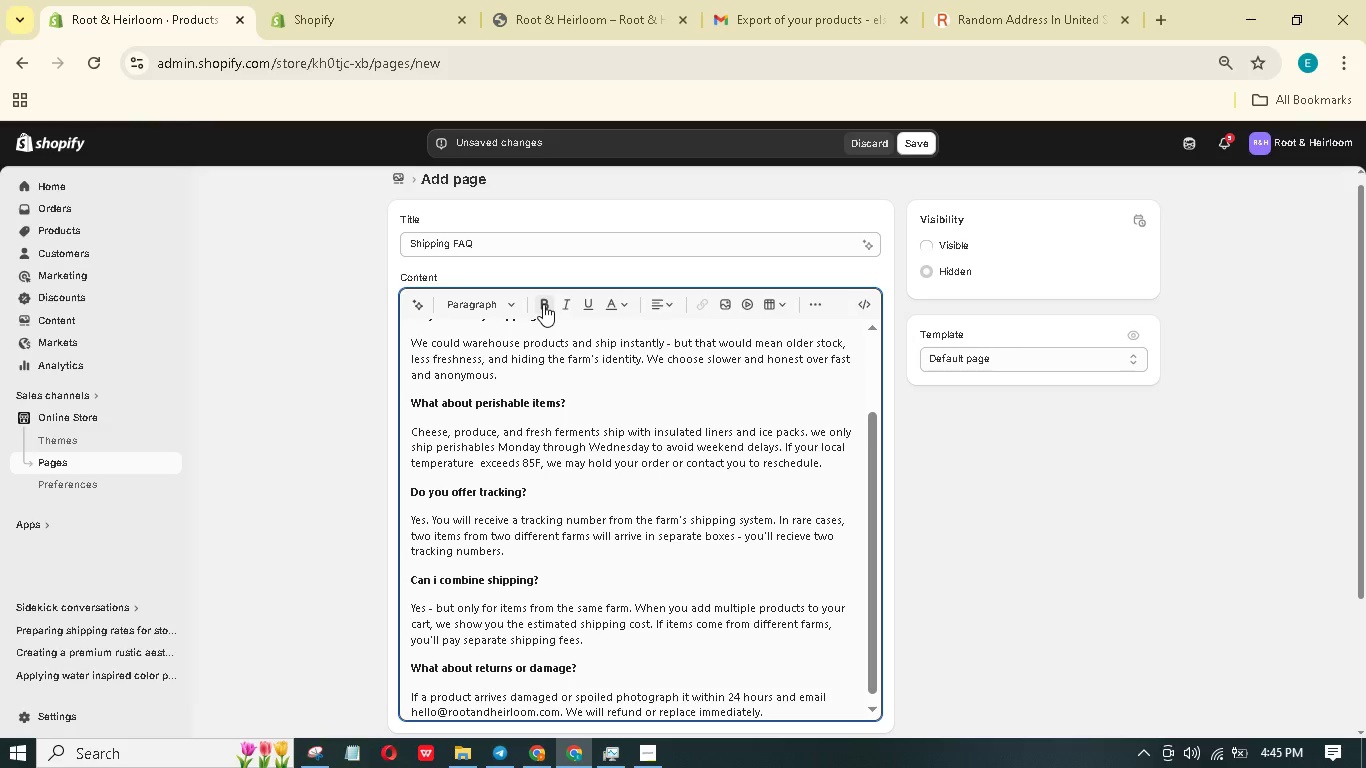 
wait(7.55)
 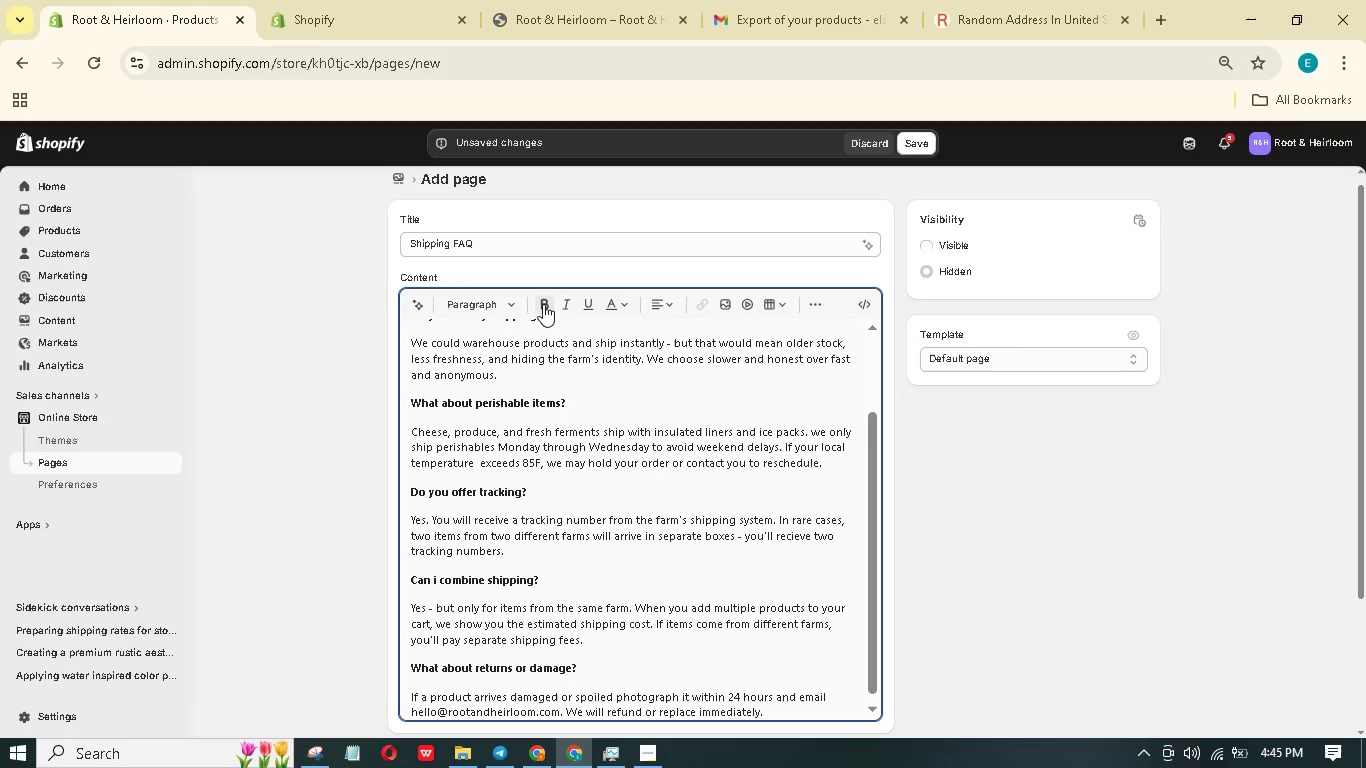 
key(Enter)
 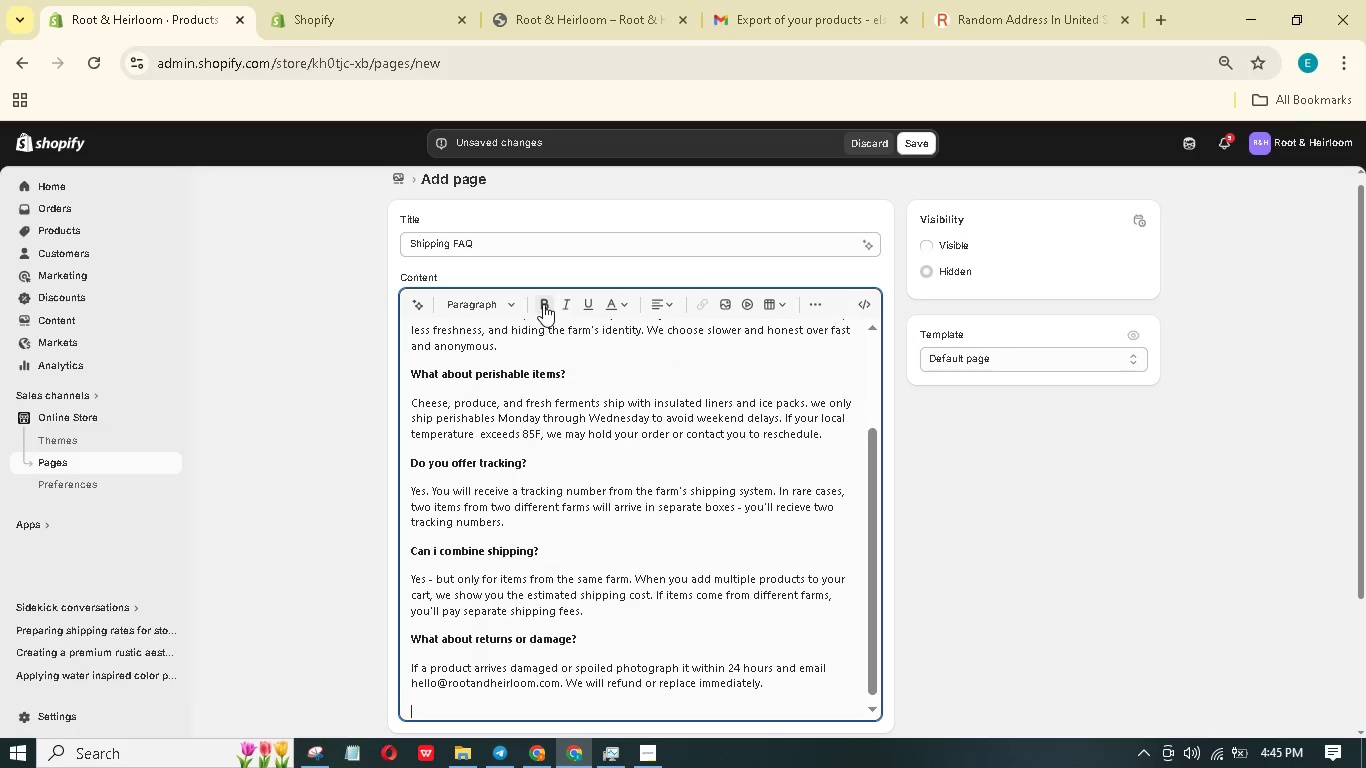 
type(Sill have quetin)
key(Backspace)
type(ons?)
 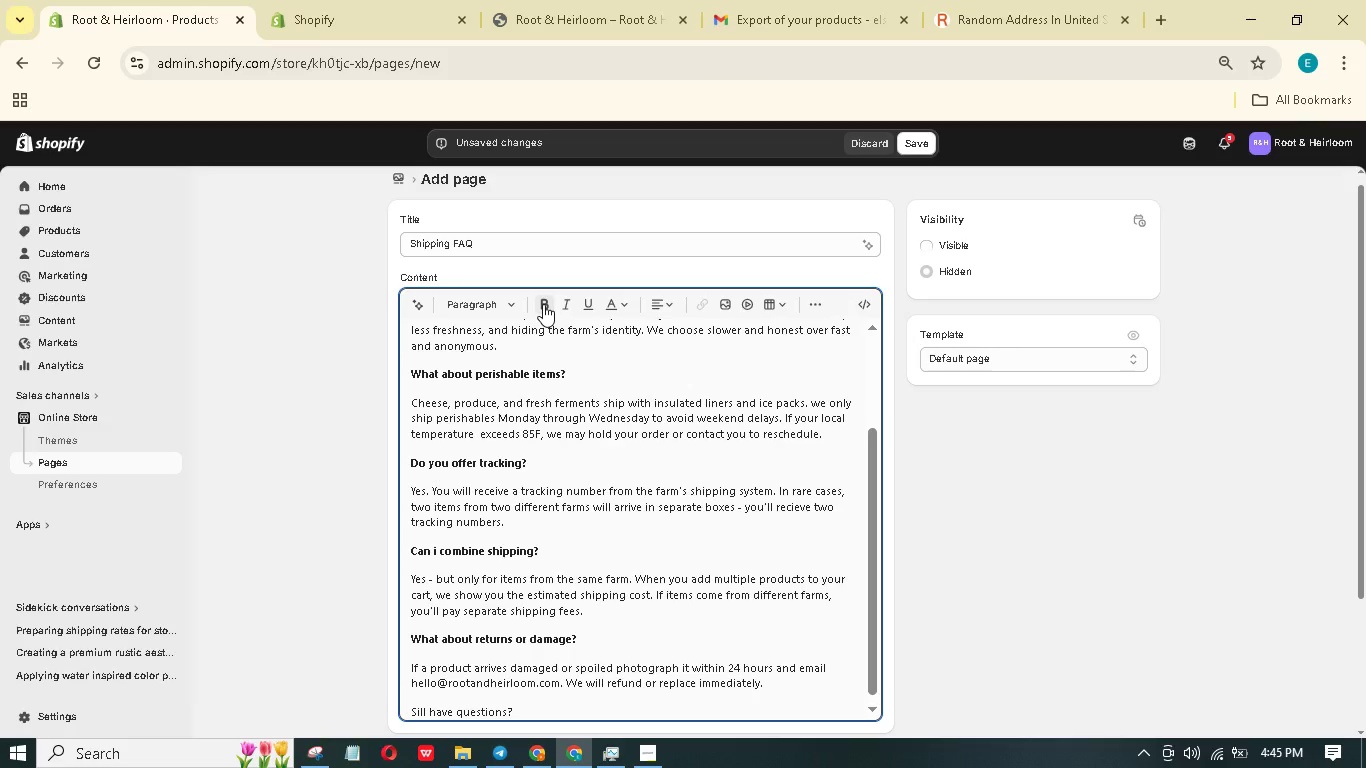 
left_click([415, 713])
 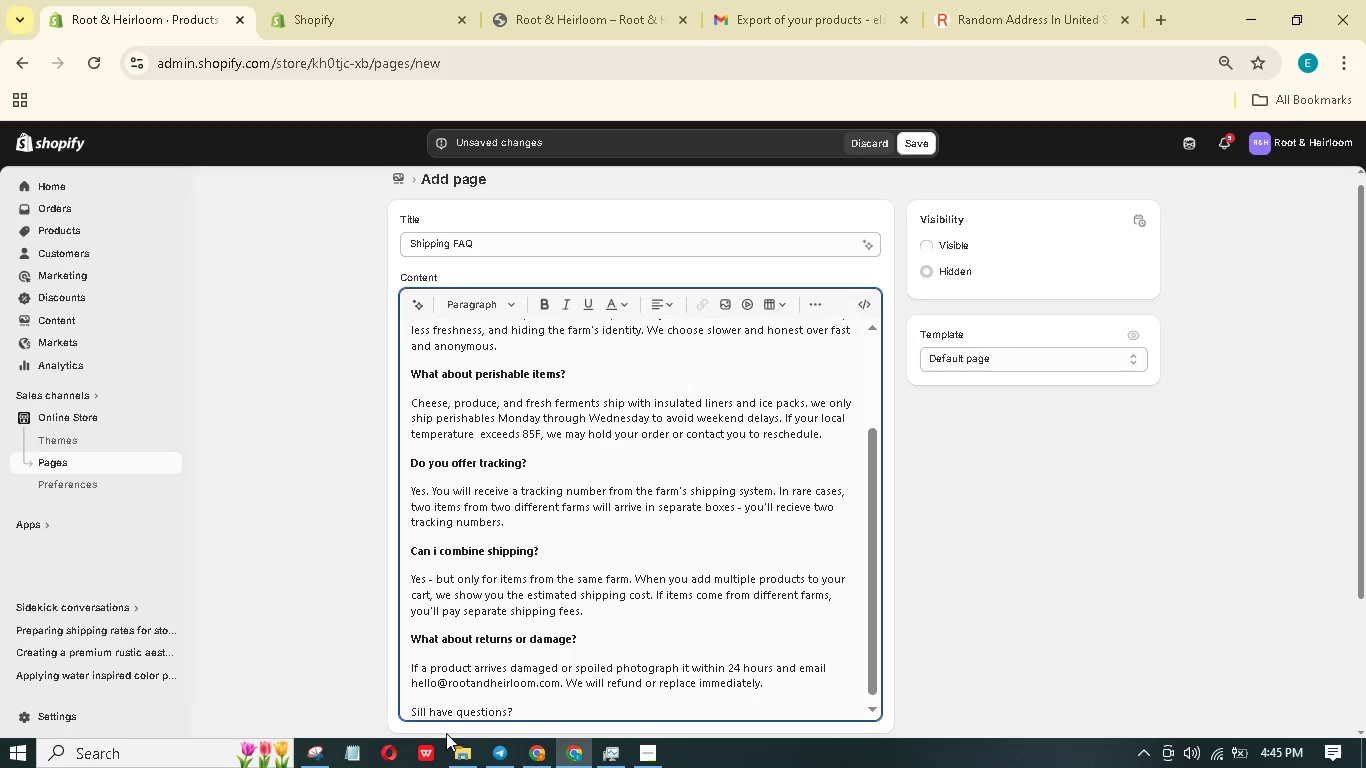 
key(T)
 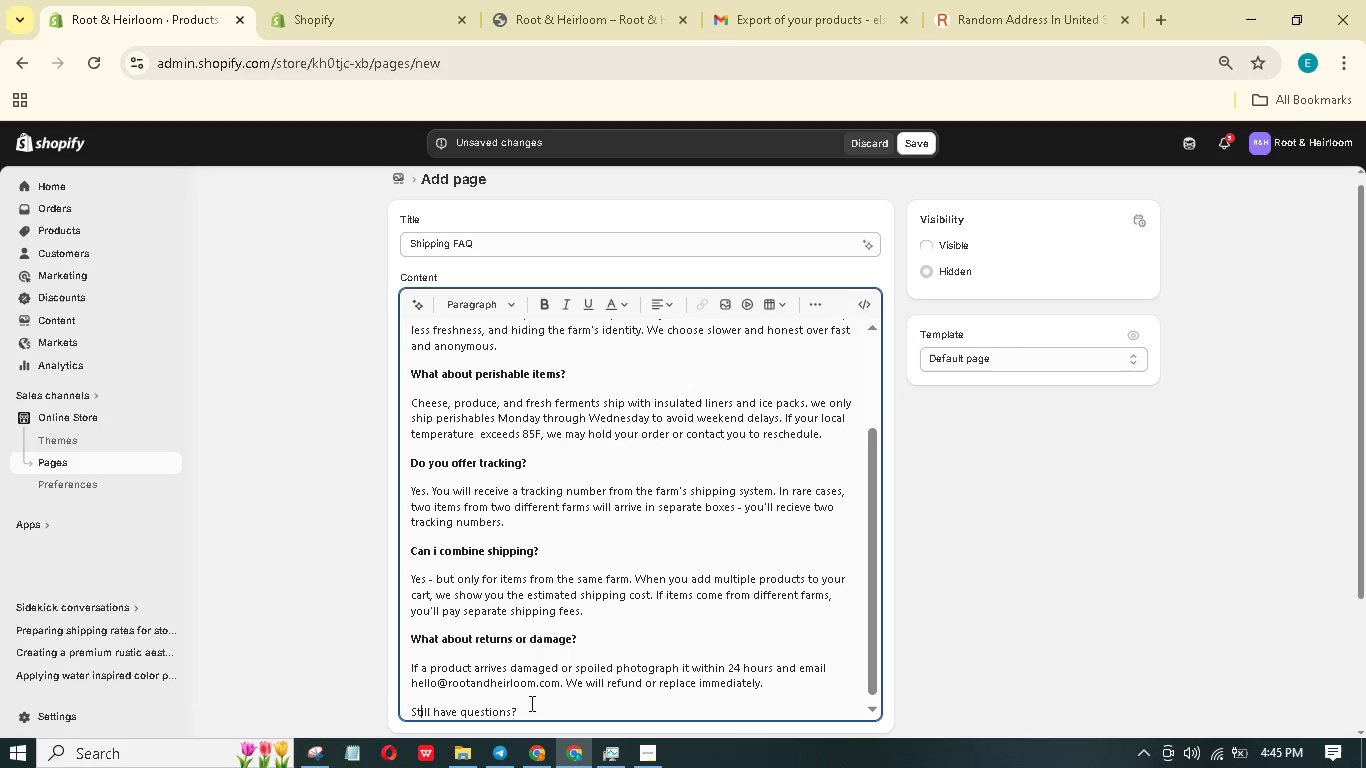 
left_click_drag(start_coordinate=[530, 703], to_coordinate=[391, 706])
 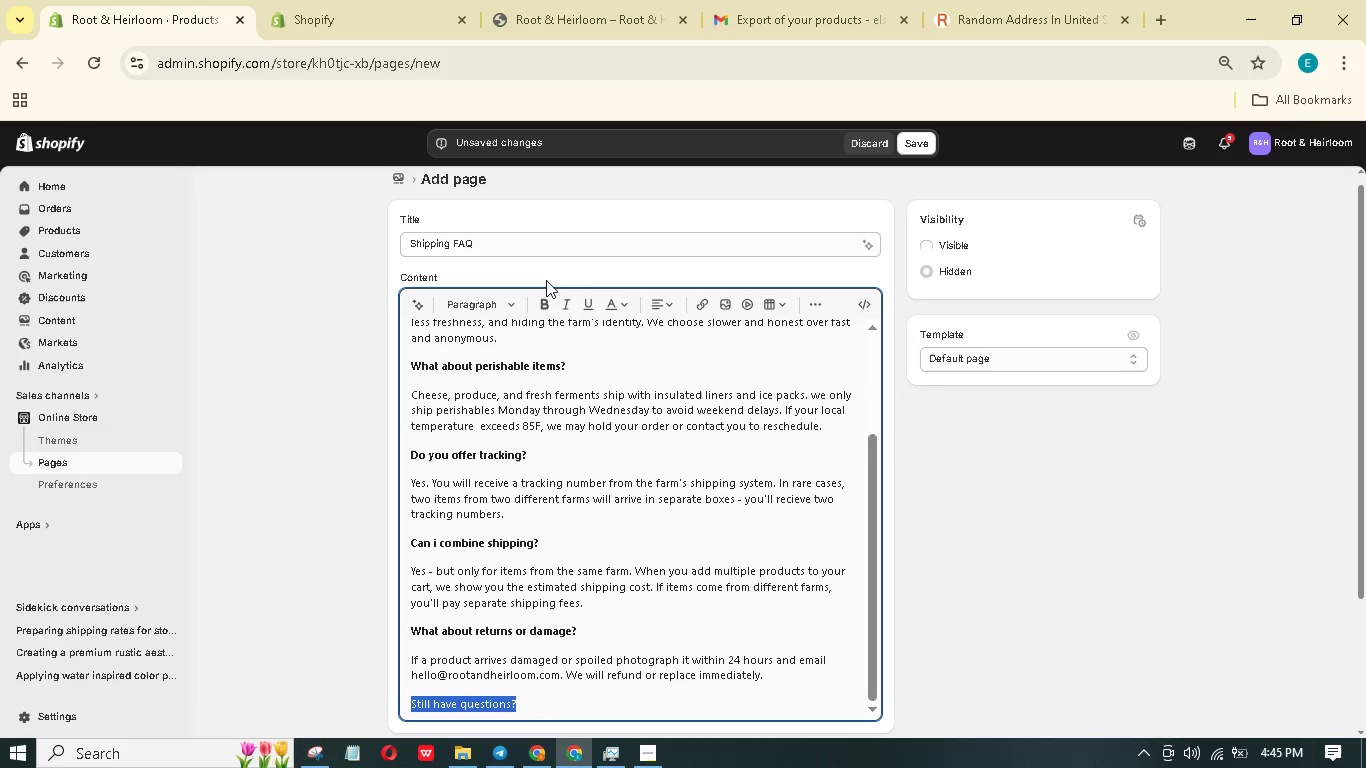 
left_click([545, 316])
 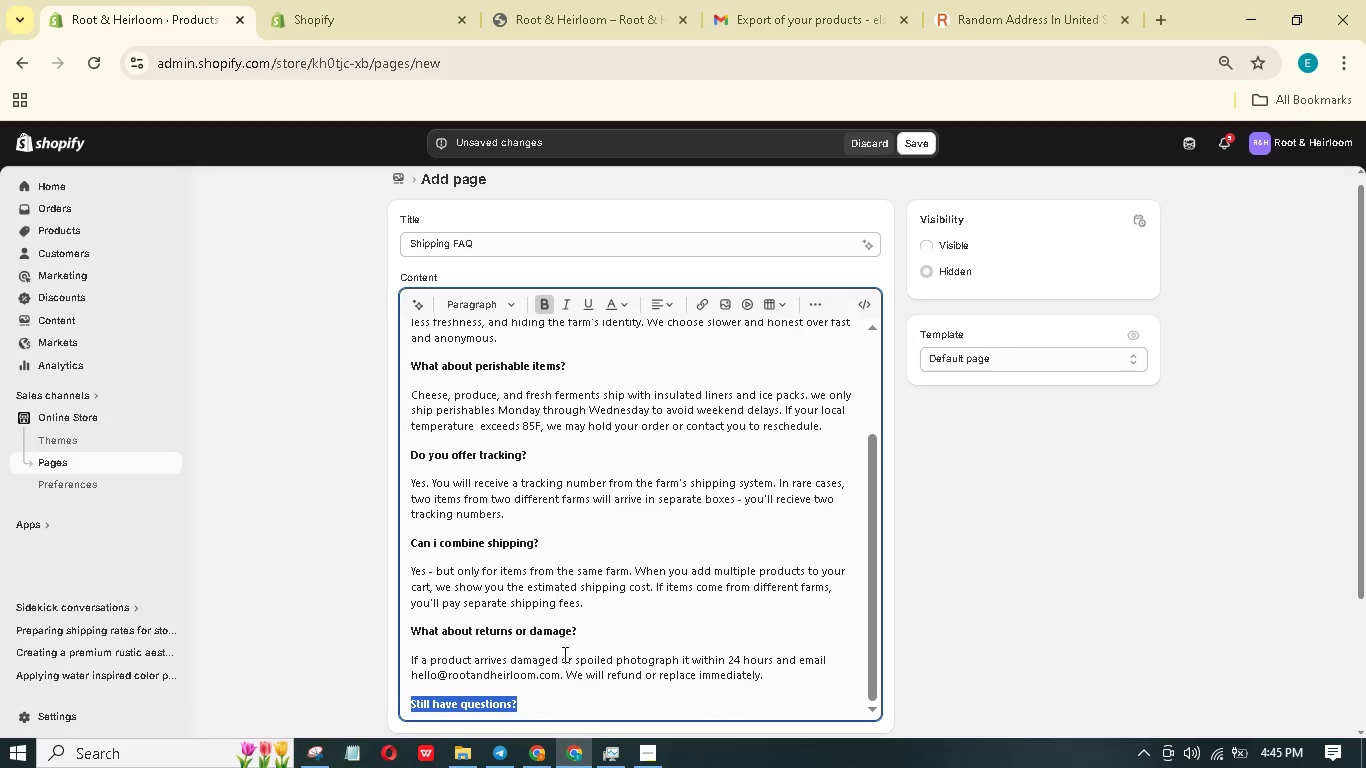 
left_click([552, 708])
 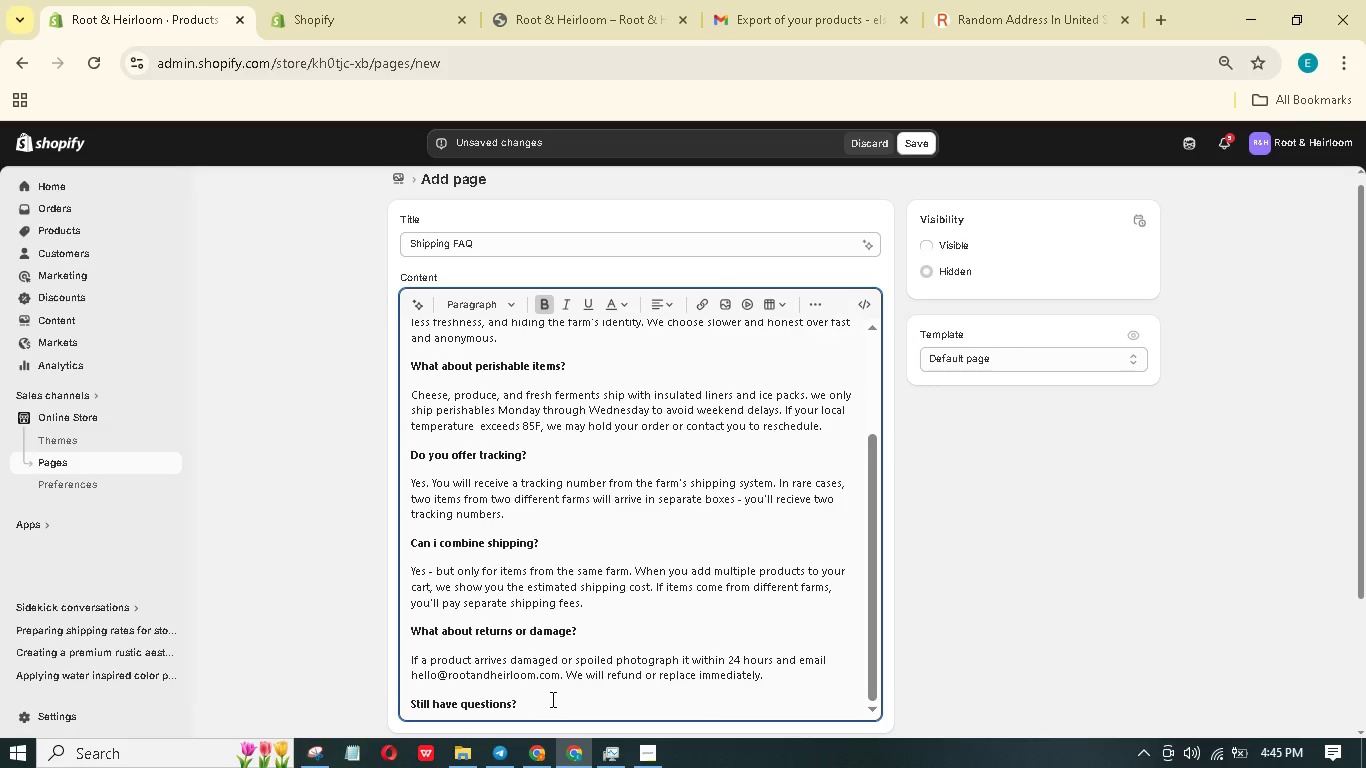 
key(Enter)
 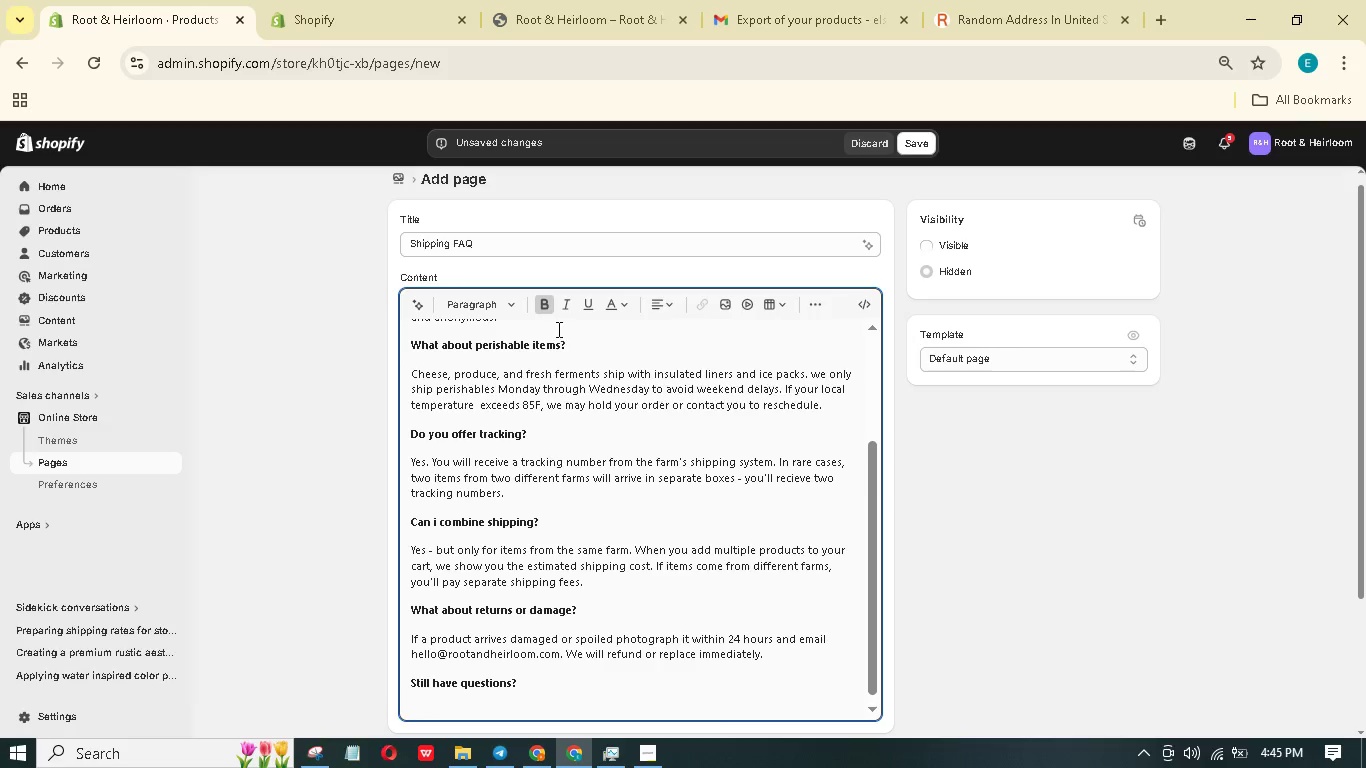 
left_click([545, 308])
 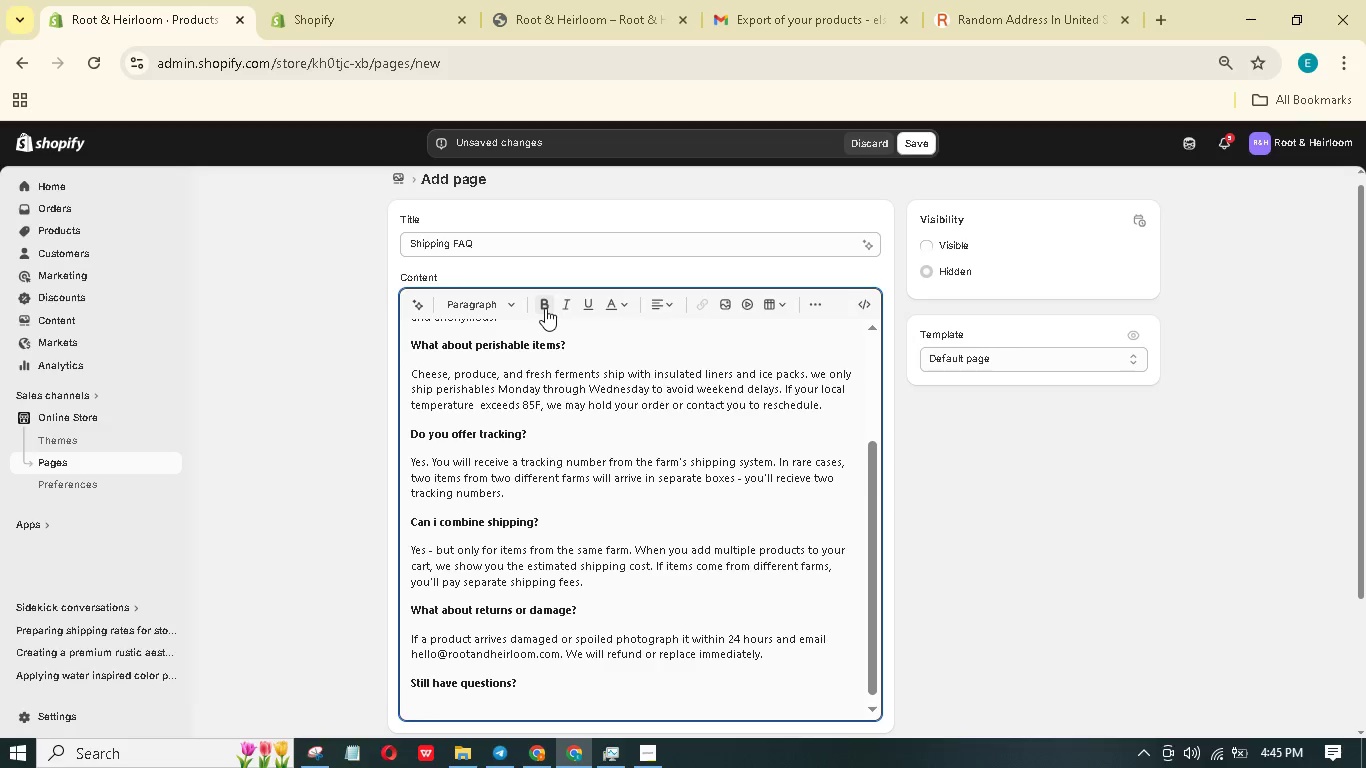 
type(Email us. we're a small team nd we answer every mesage within 24 oh)
key(Backspace)
key(Backspace)
type(hours.)
 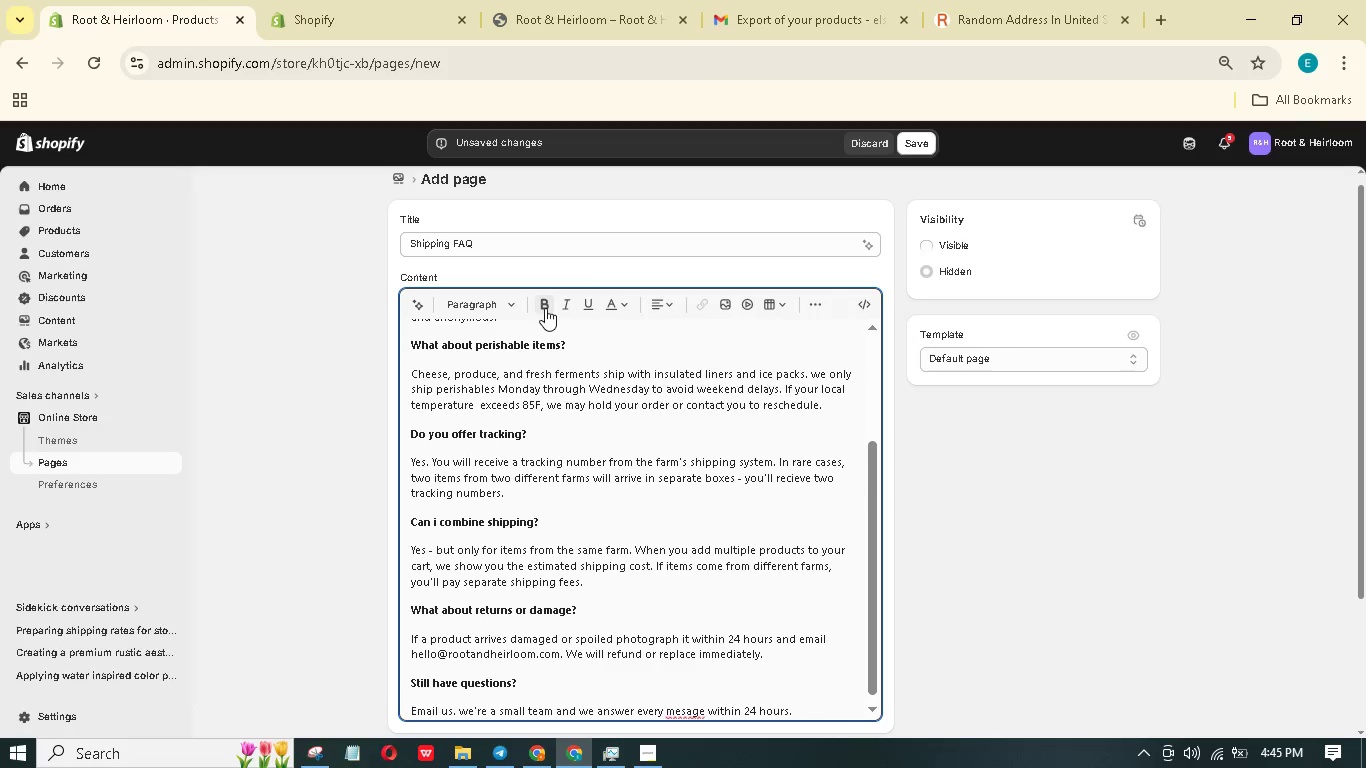 
left_click([684, 715])
 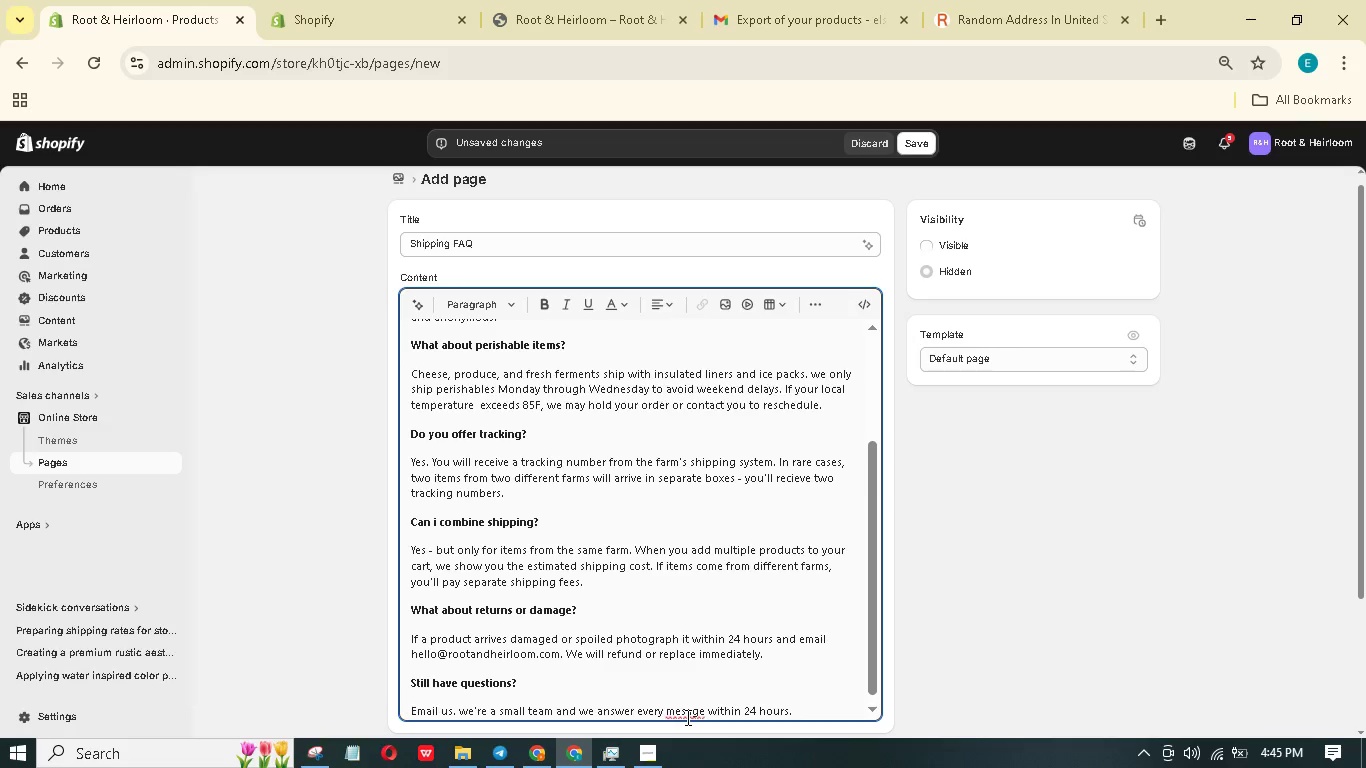 
key(S)
 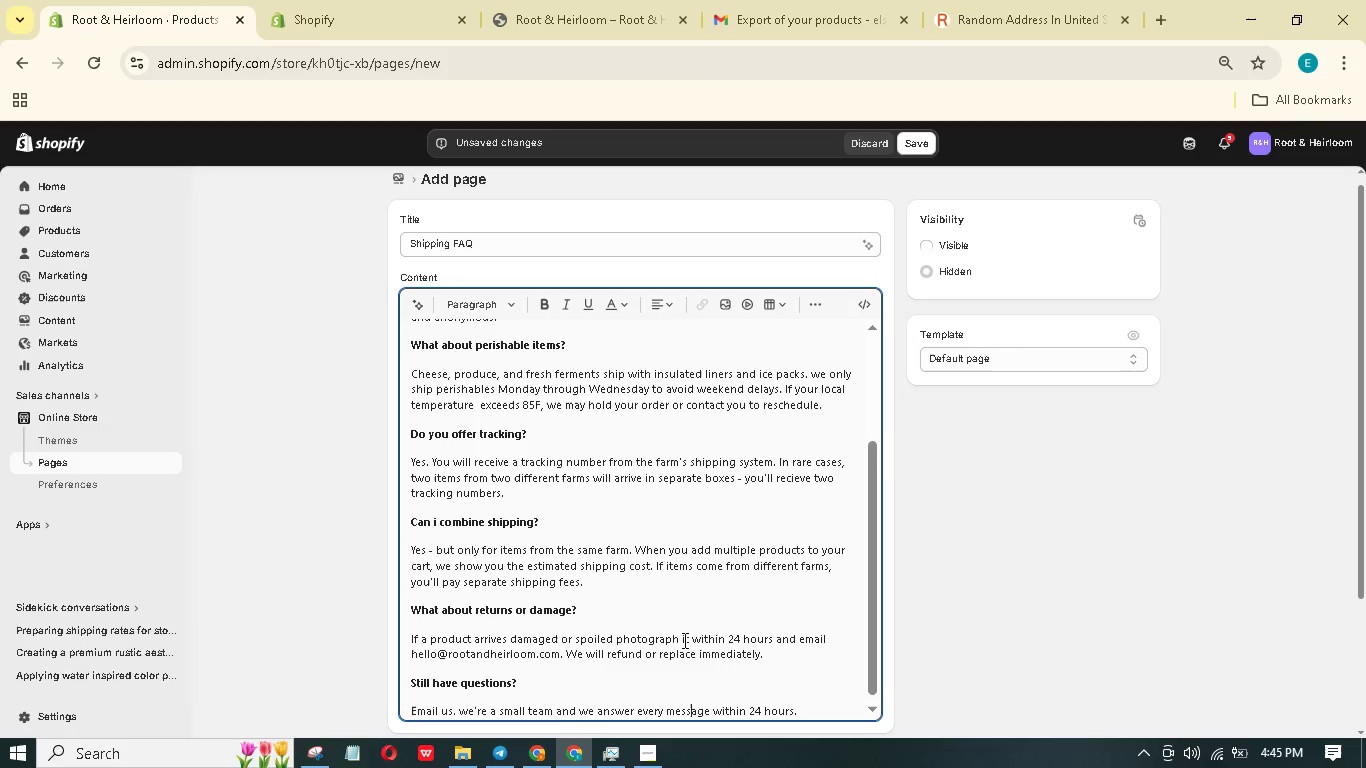 
scroll: coordinate [677, 633], scroll_direction: up, amount: 1.0
 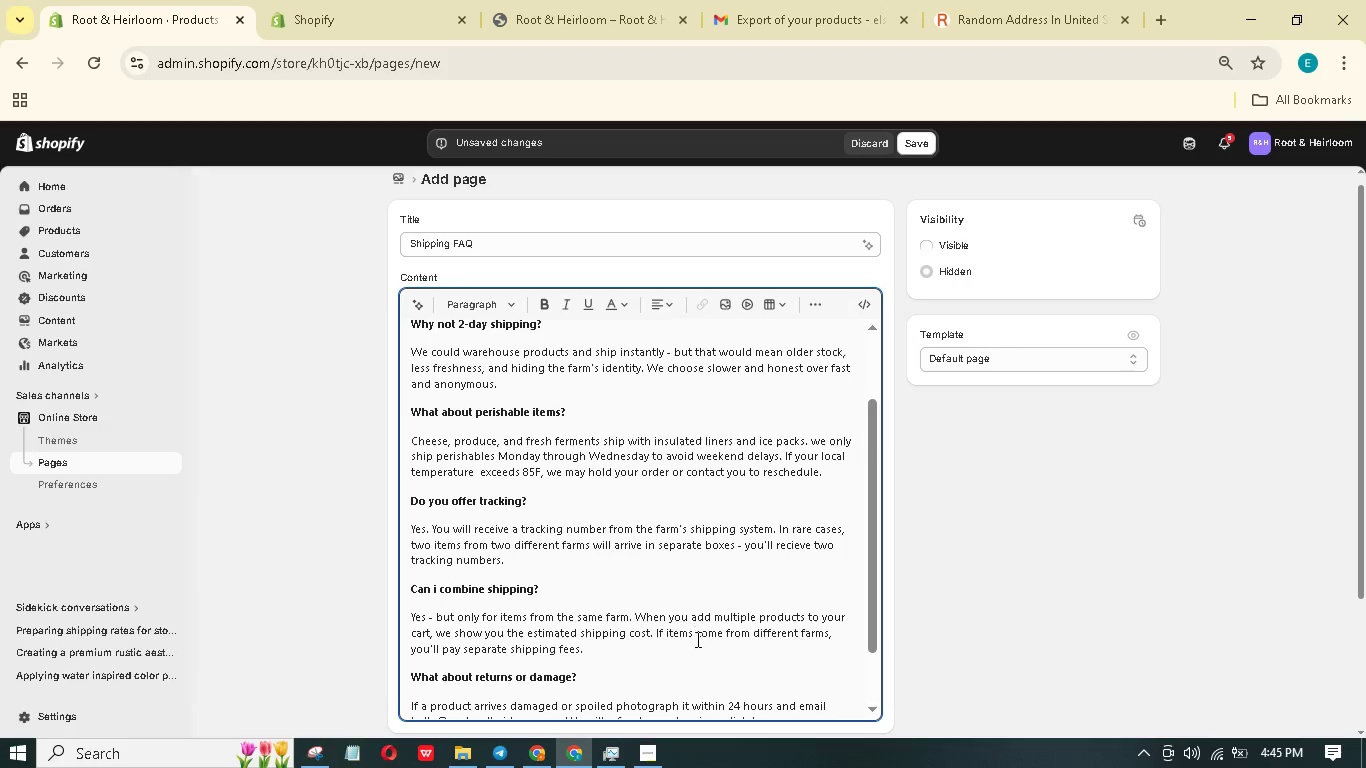 
scroll: coordinate [697, 642], scroll_direction: down, amount: 3.0
 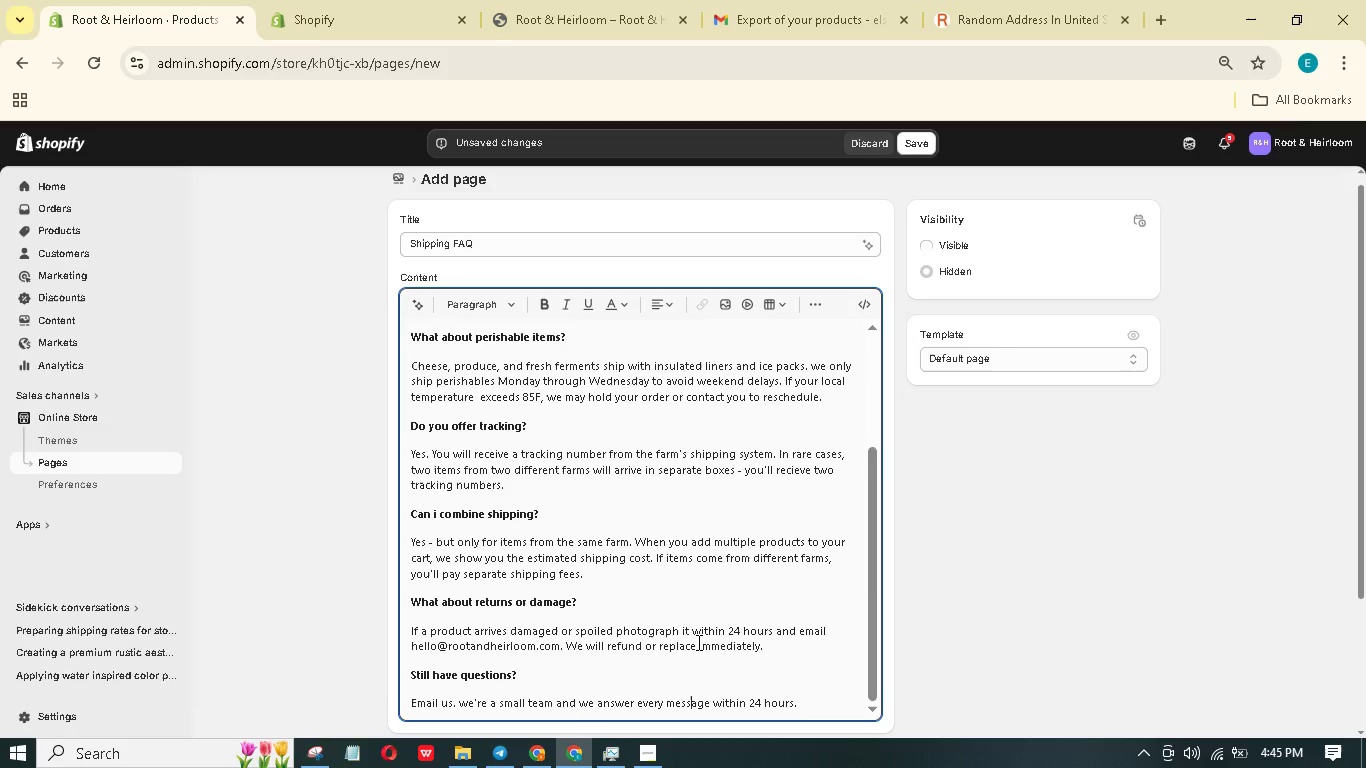 
scroll: coordinate [697, 642], scroll_direction: up, amount: 5.0
 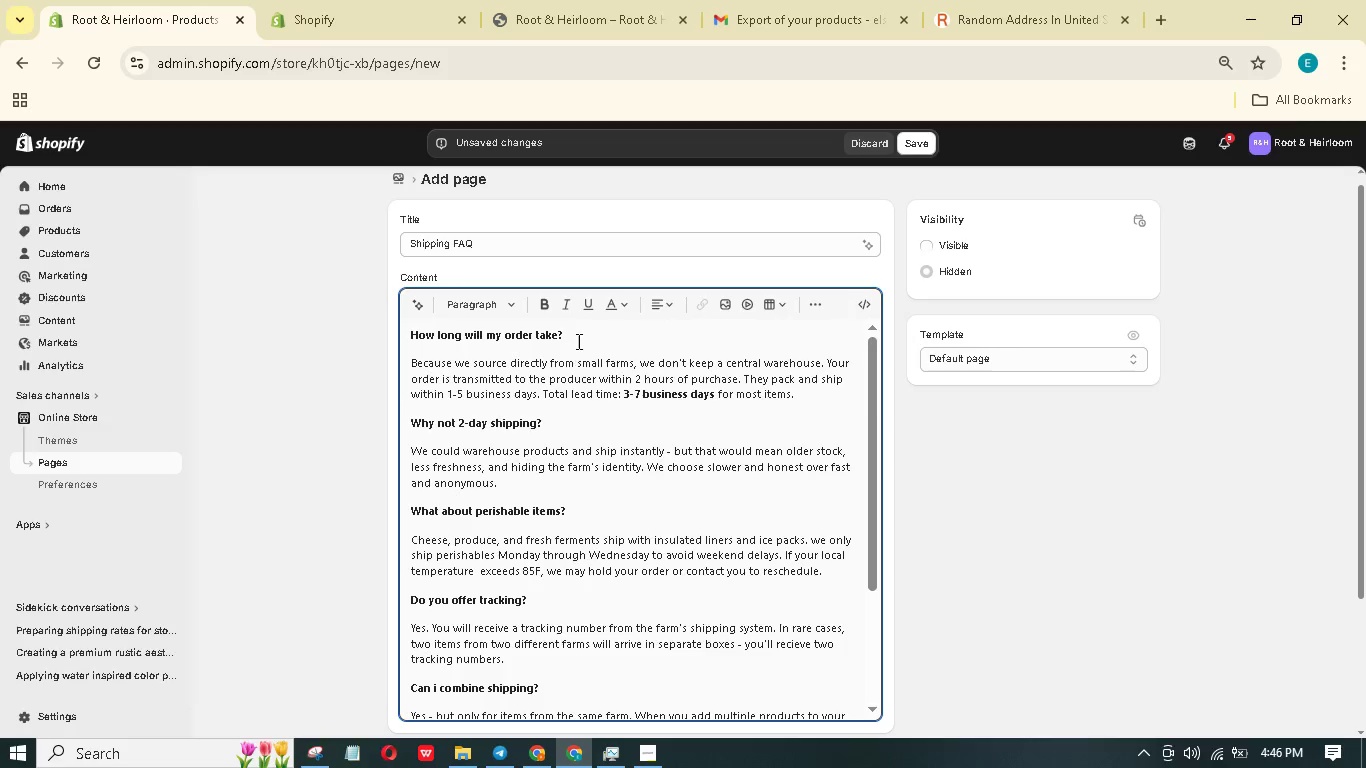 
left_click_drag(start_coordinate=[579, 338], to_coordinate=[404, 333])
 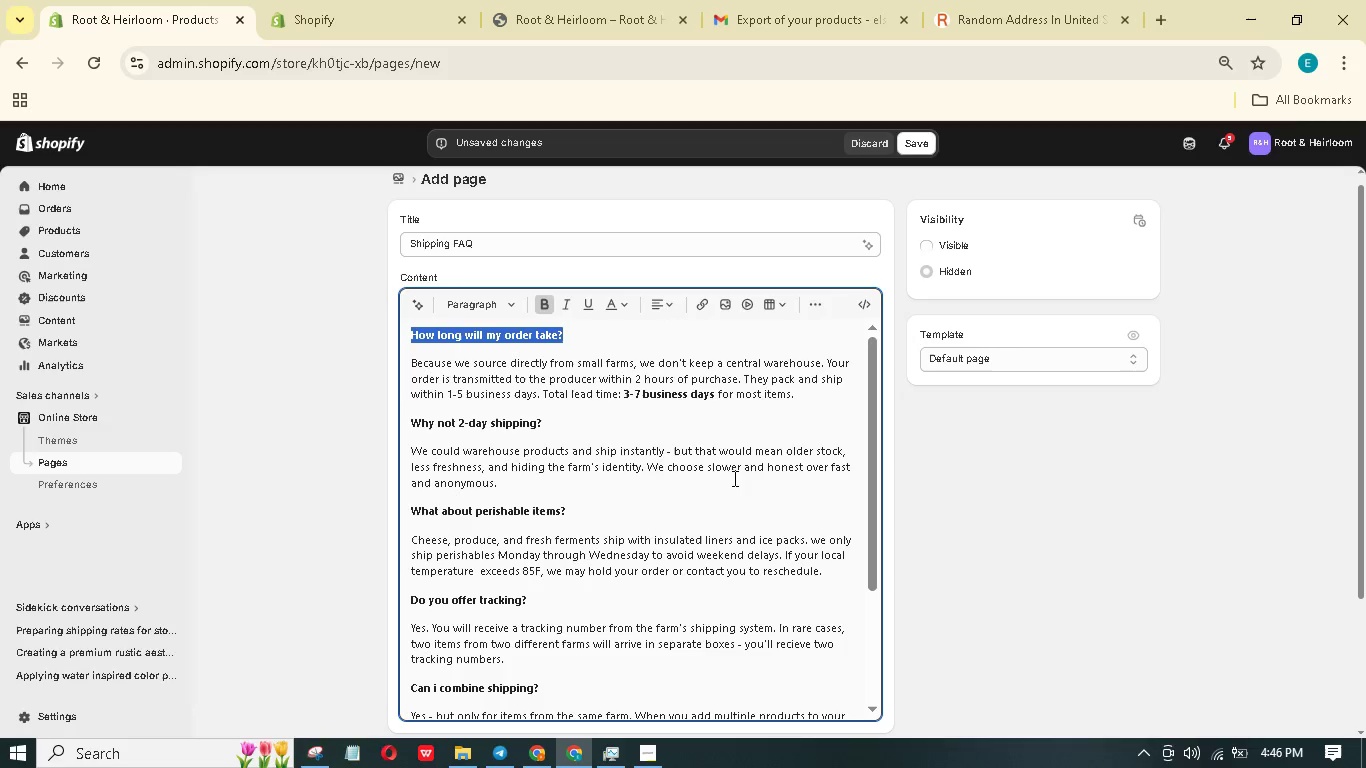 
left_click([812, 311])
 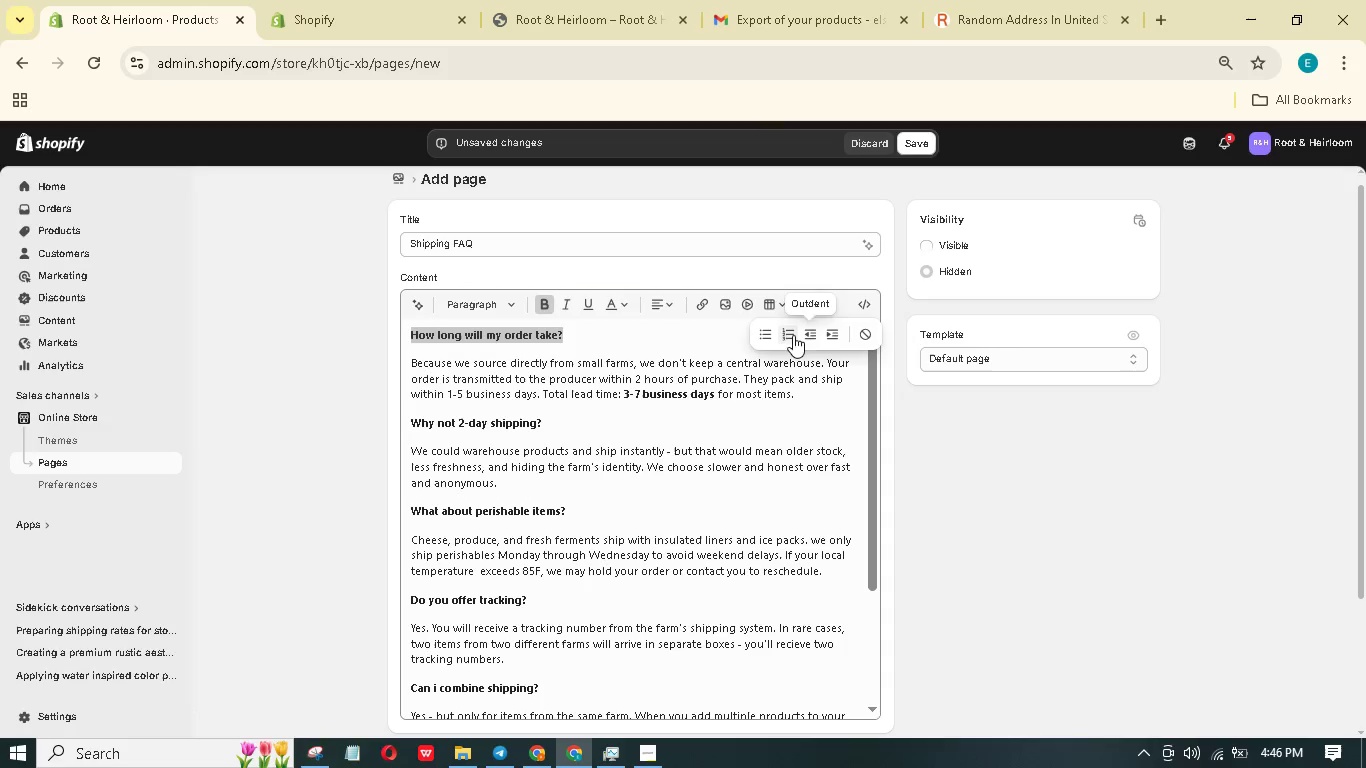 
left_click([788, 336])
 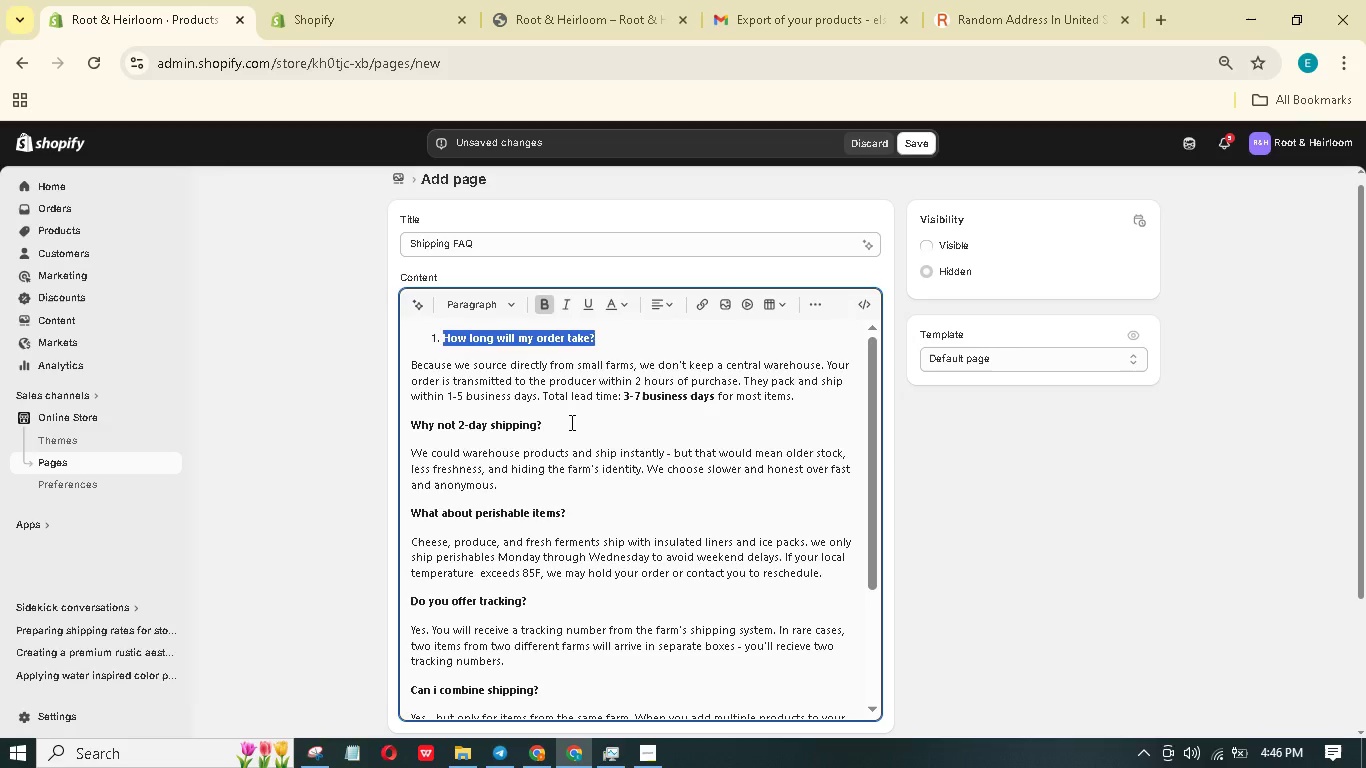 
left_click_drag(start_coordinate=[567, 424], to_coordinate=[370, 421])
 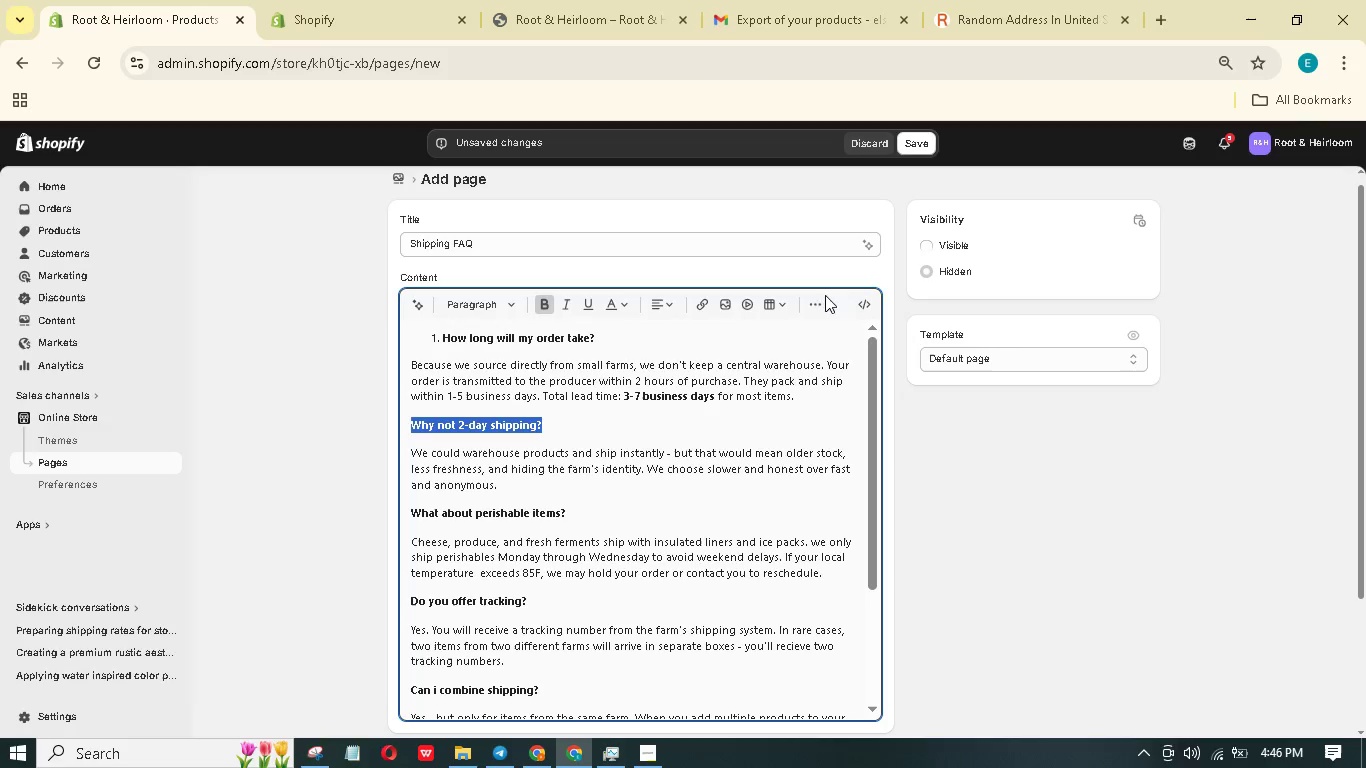 
left_click([818, 301])
 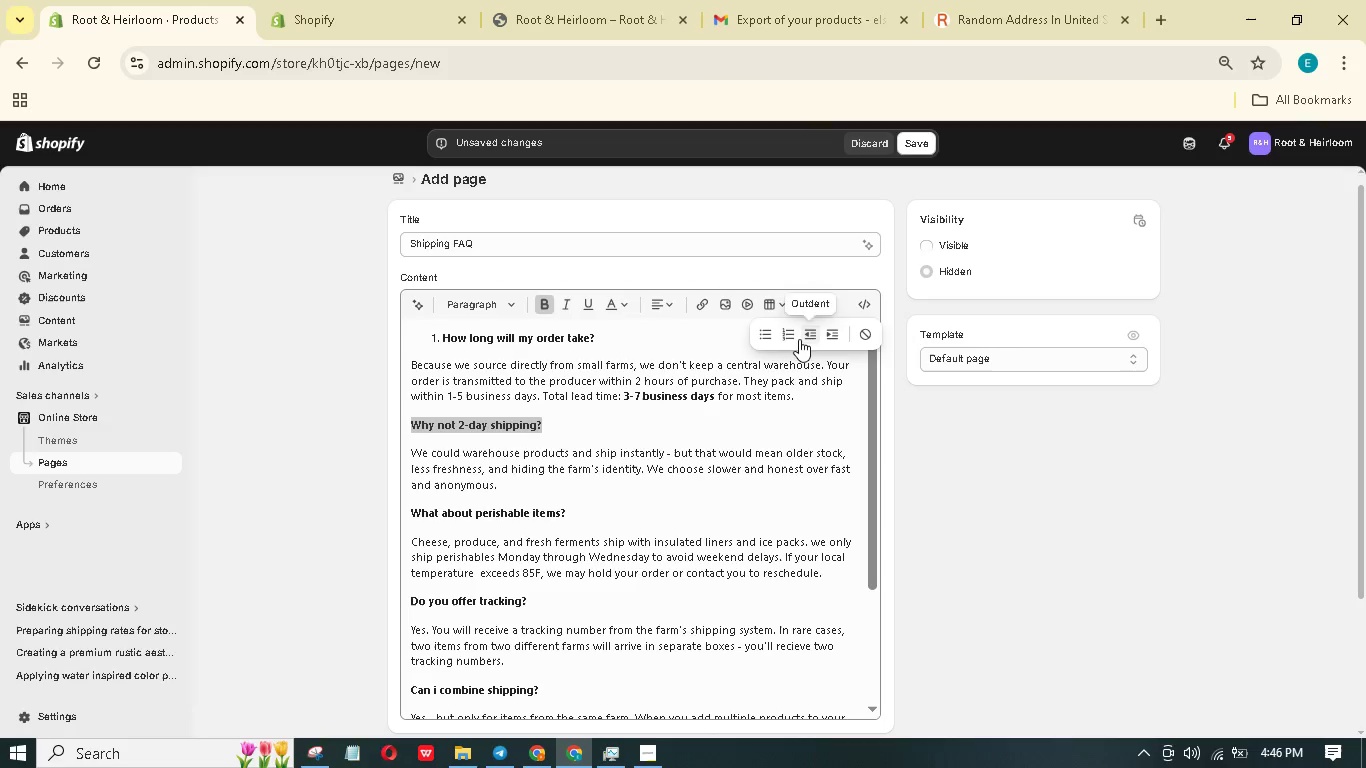 
left_click([793, 336])
 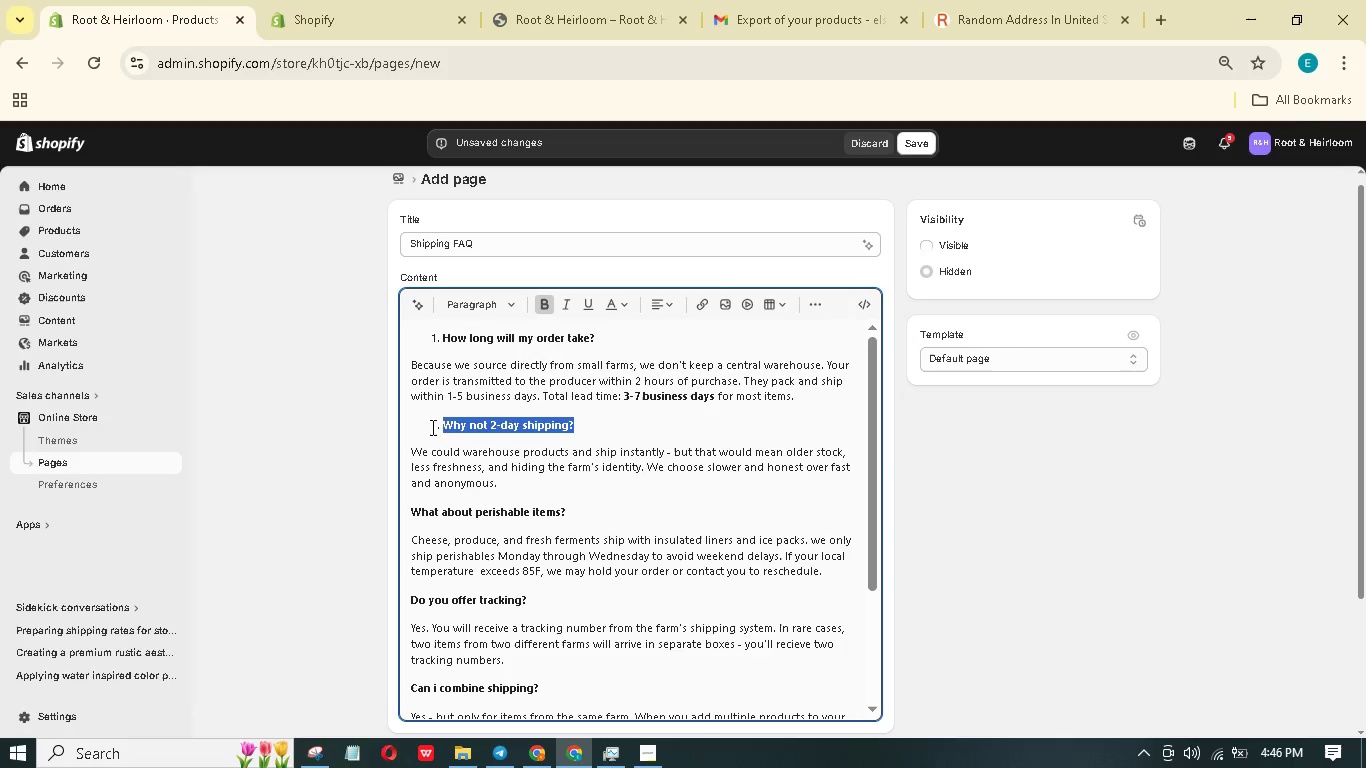 
left_click([435, 426])
 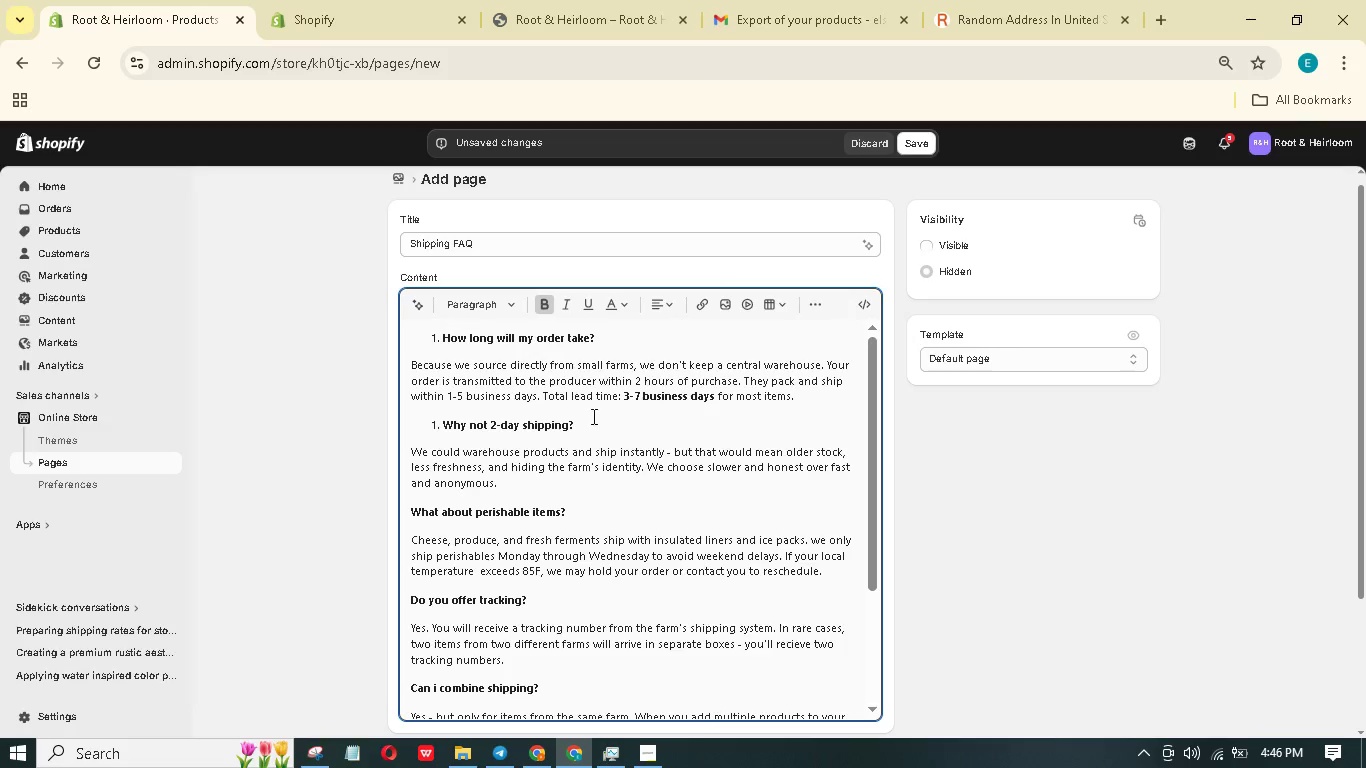 
key(Backspace)
 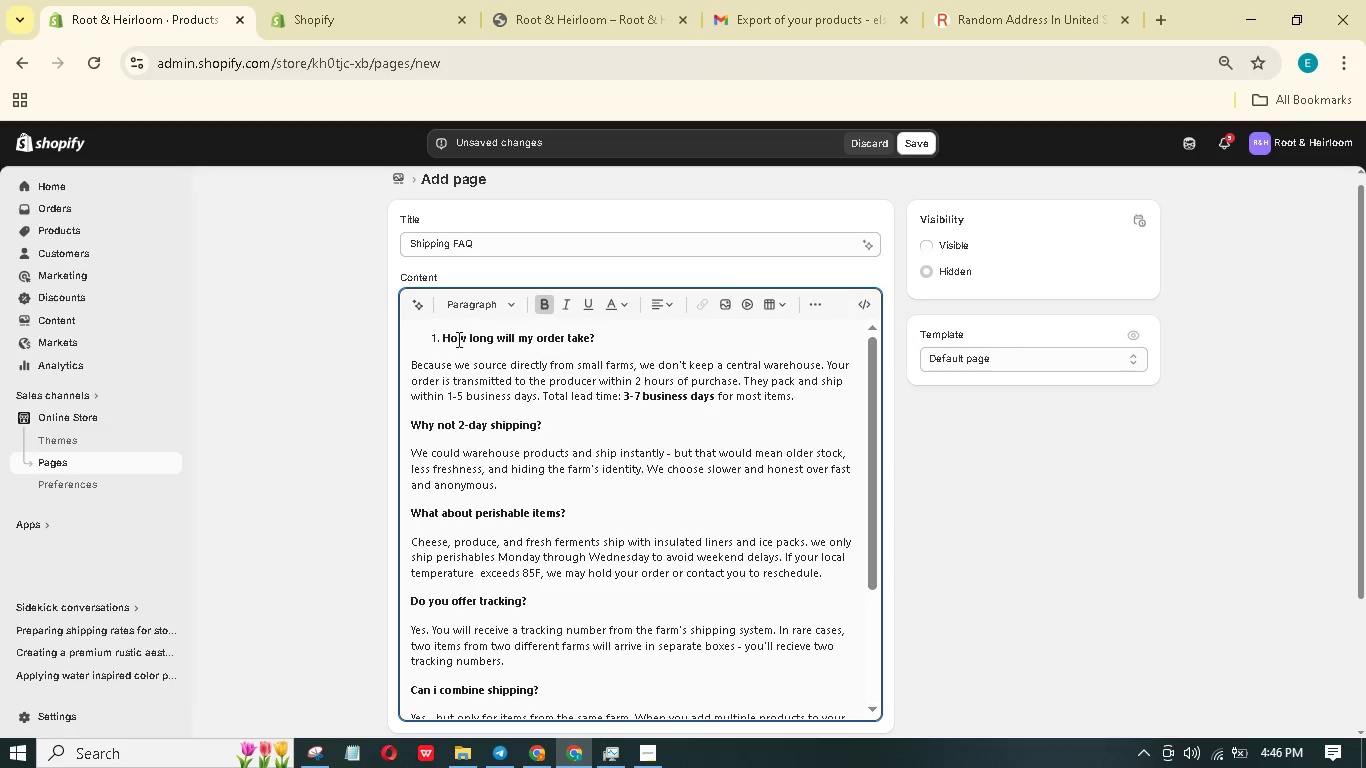 
left_click([441, 334])
 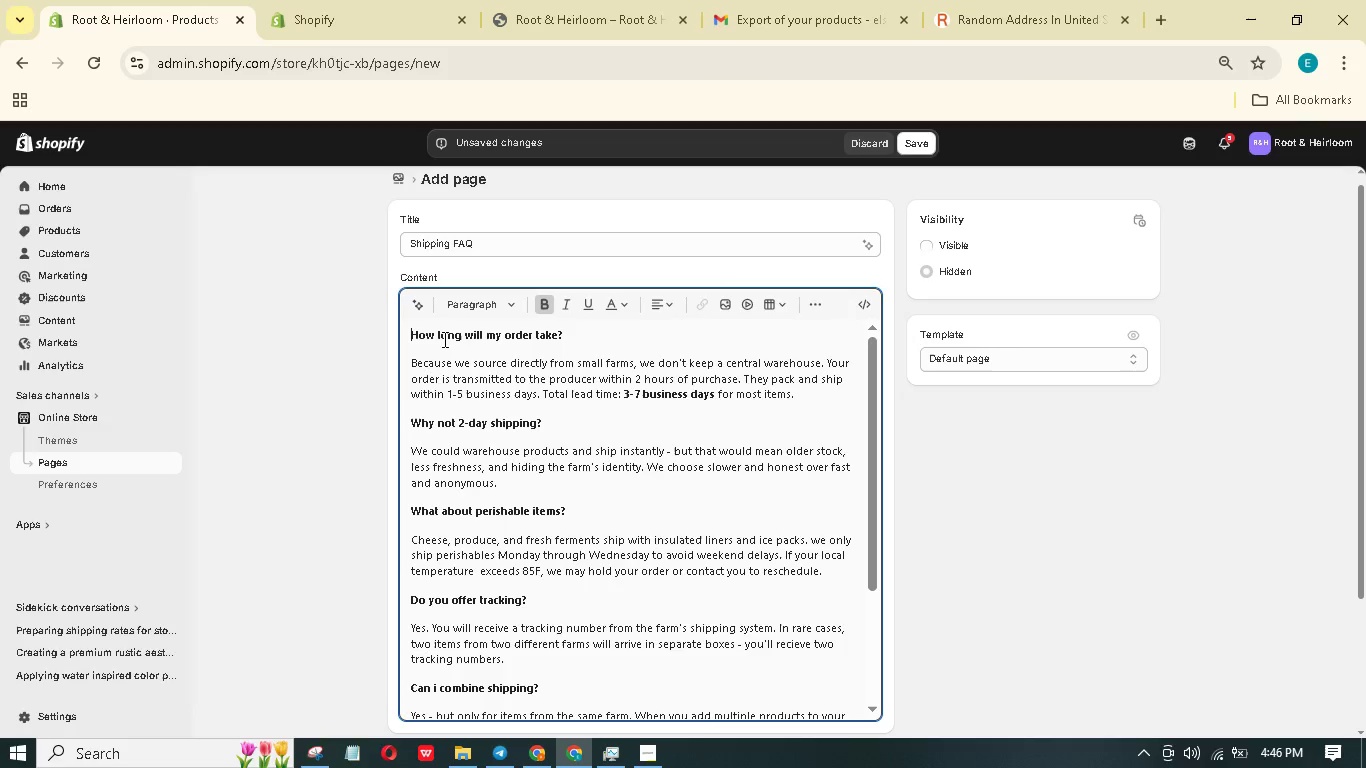 
key(Backspace)
 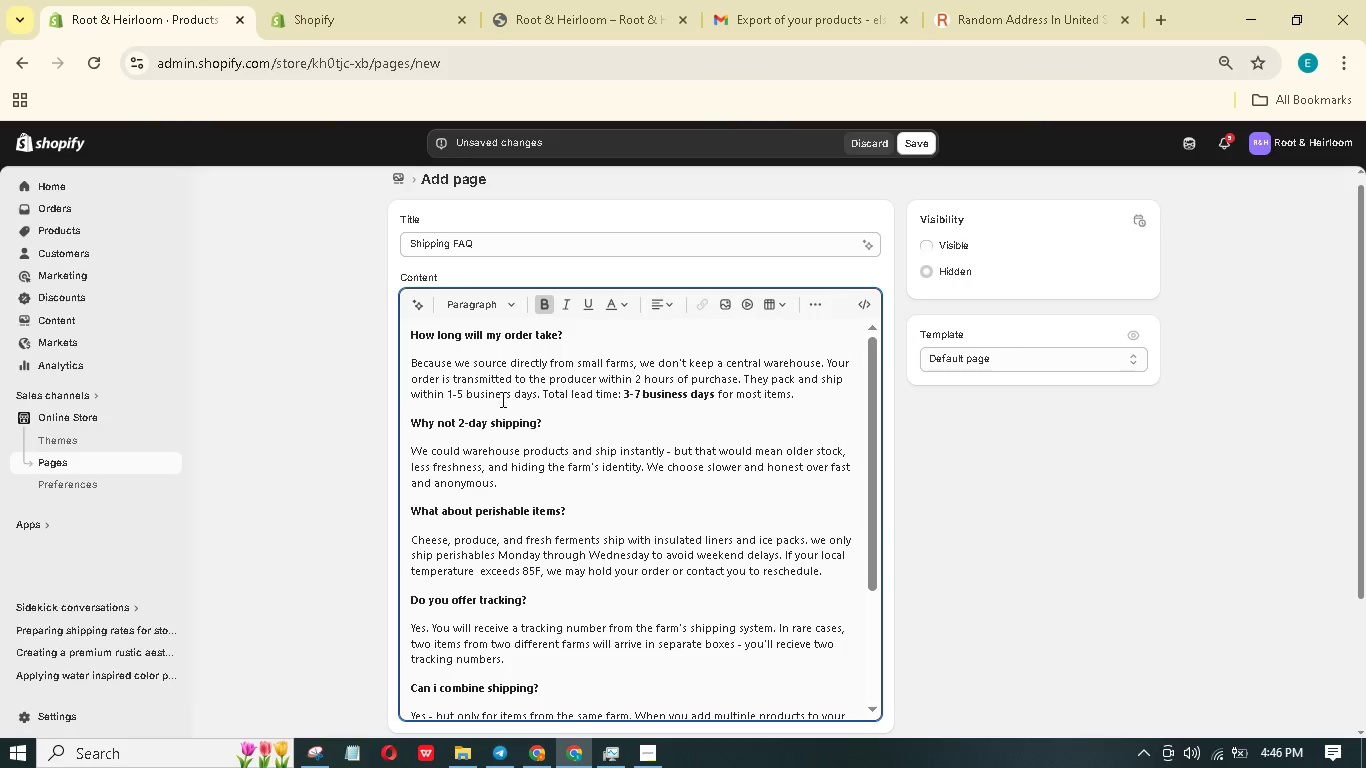 
scroll: coordinate [586, 519], scroll_direction: down, amount: 11.0
 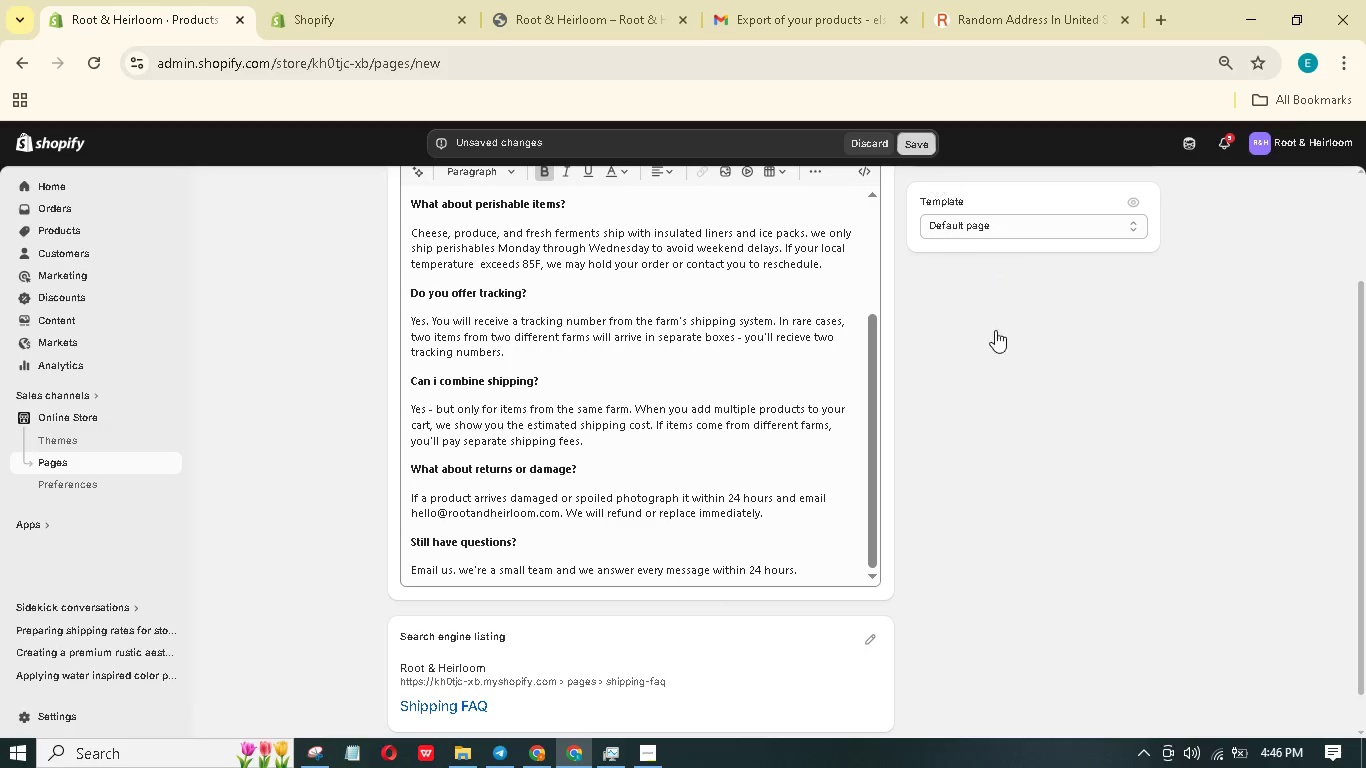 
scroll: coordinate [1045, 402], scroll_direction: up, amount: 5.0
 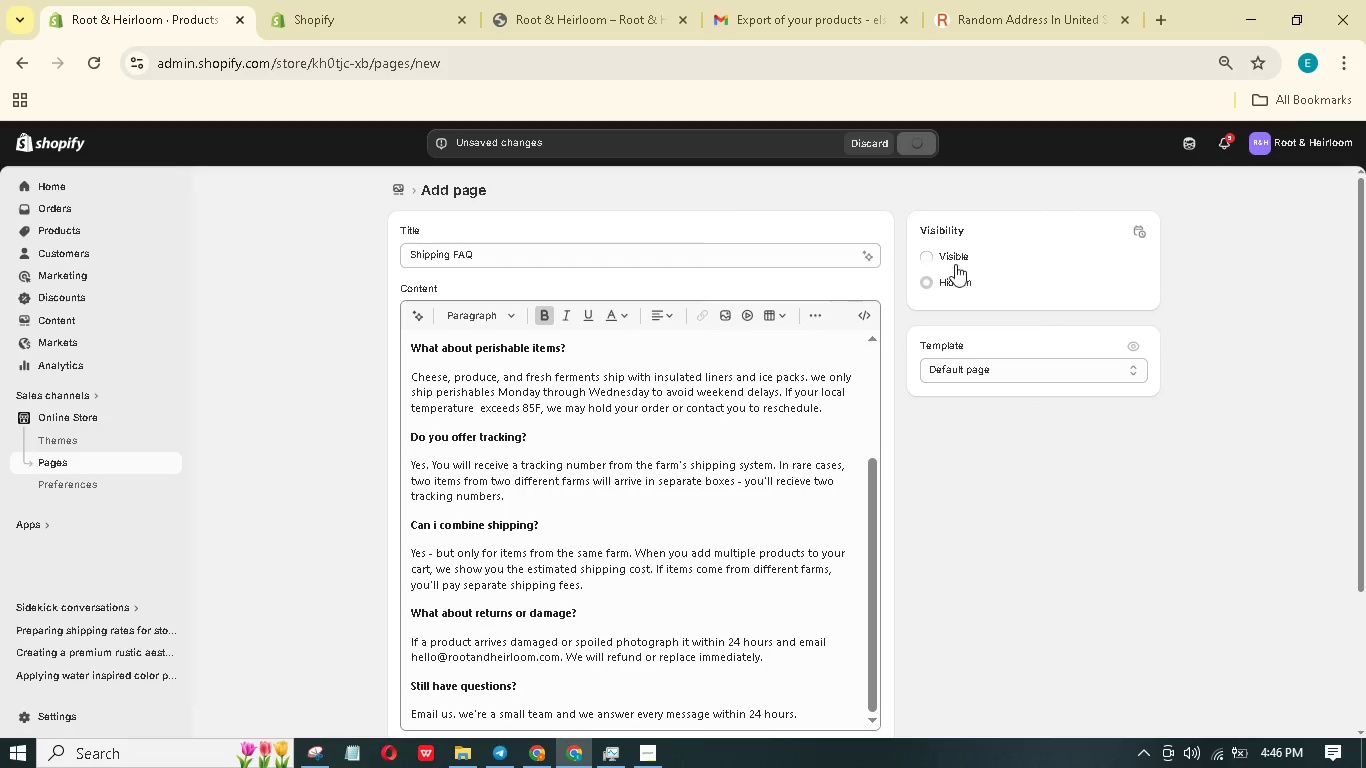 
left_click([950, 260])
 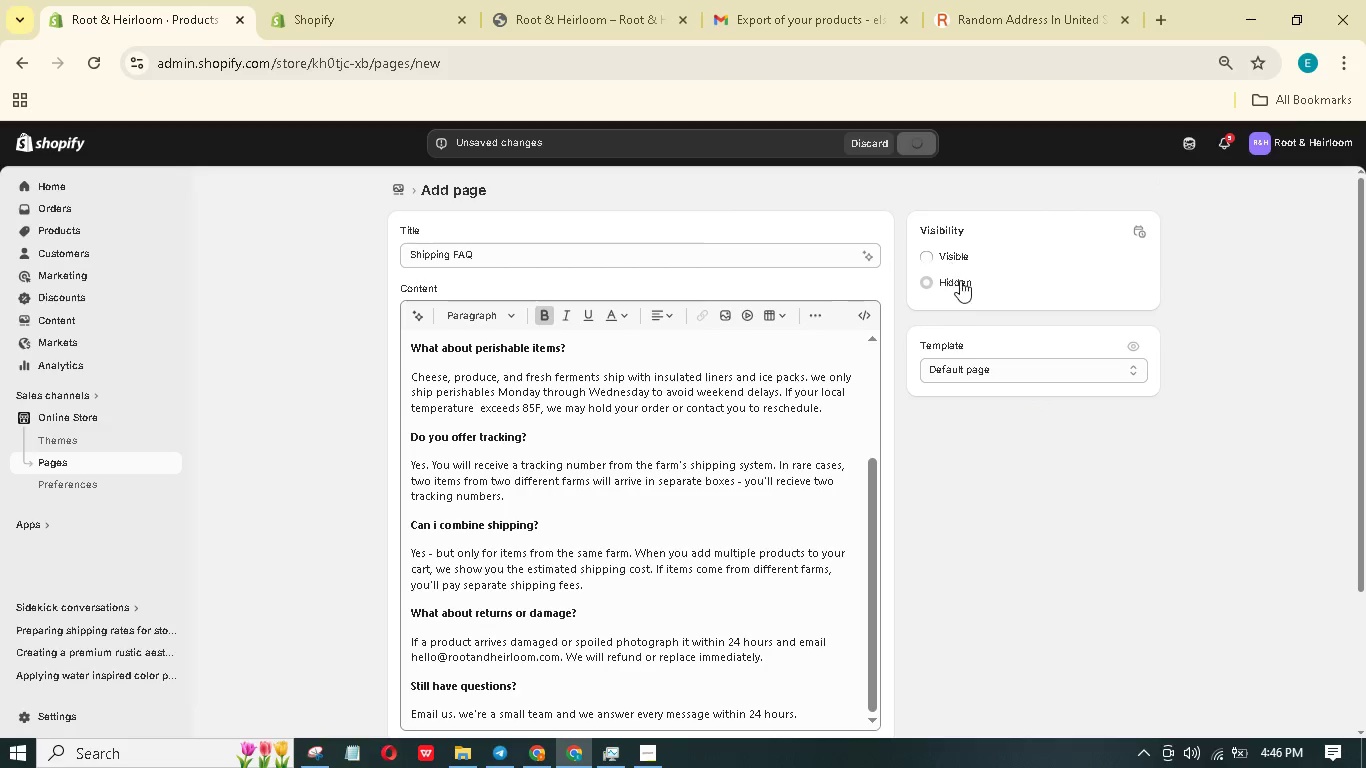 
mouse_move([965, 317])
 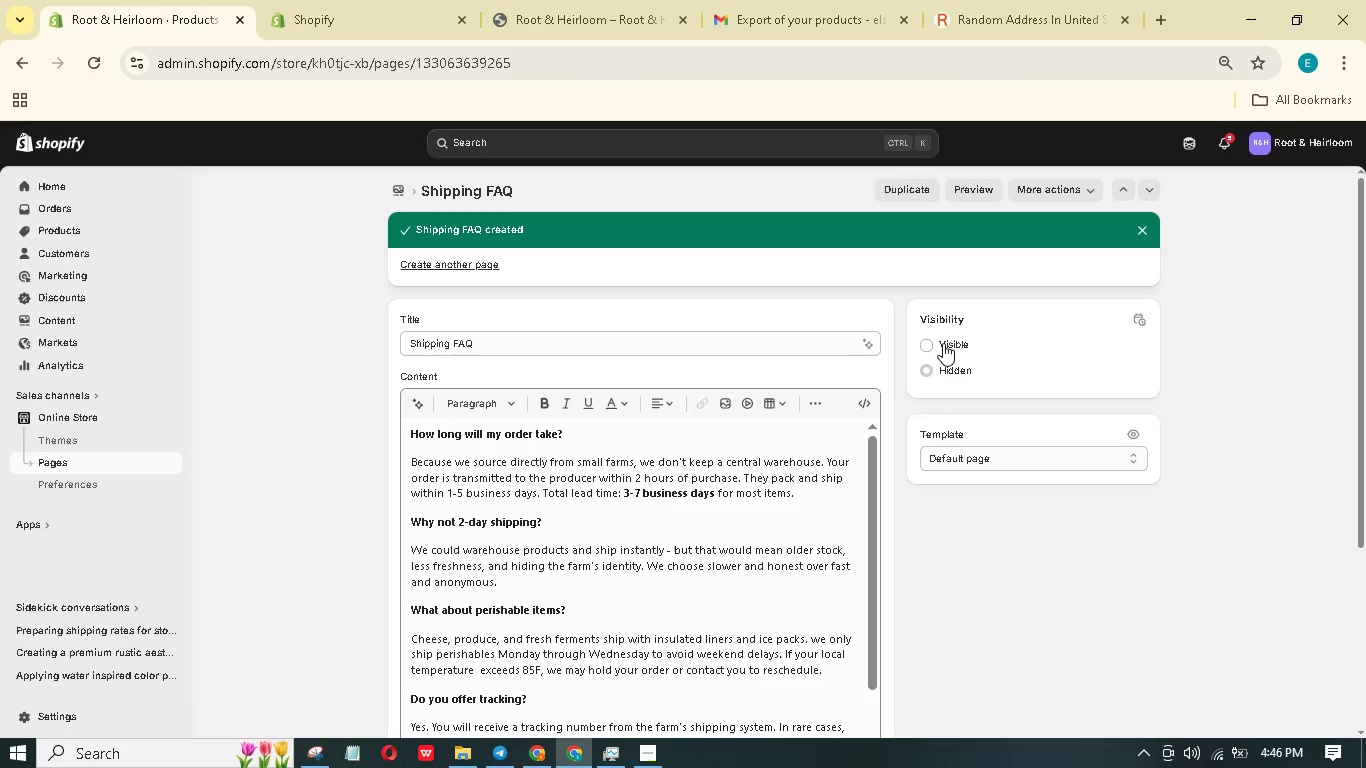 
left_click([943, 343])
 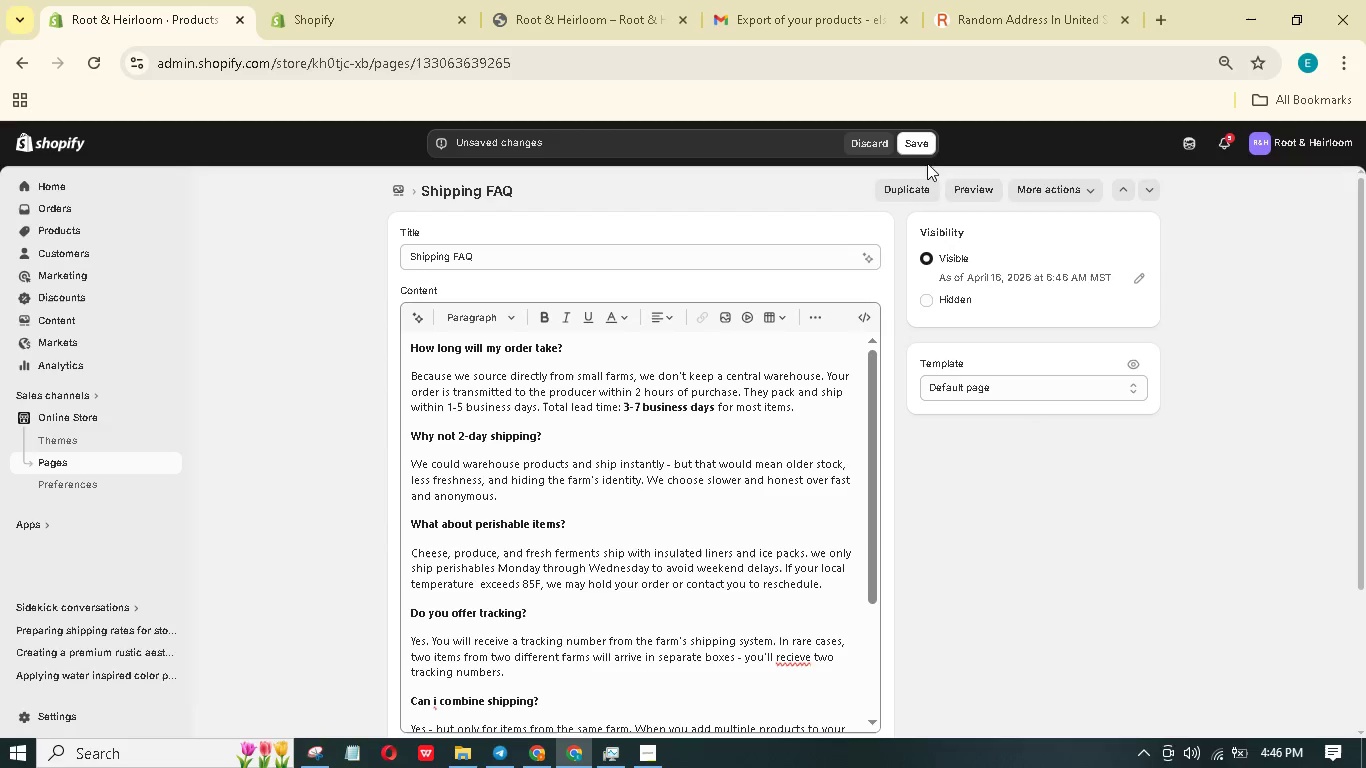 
mouse_move([901, 231])
 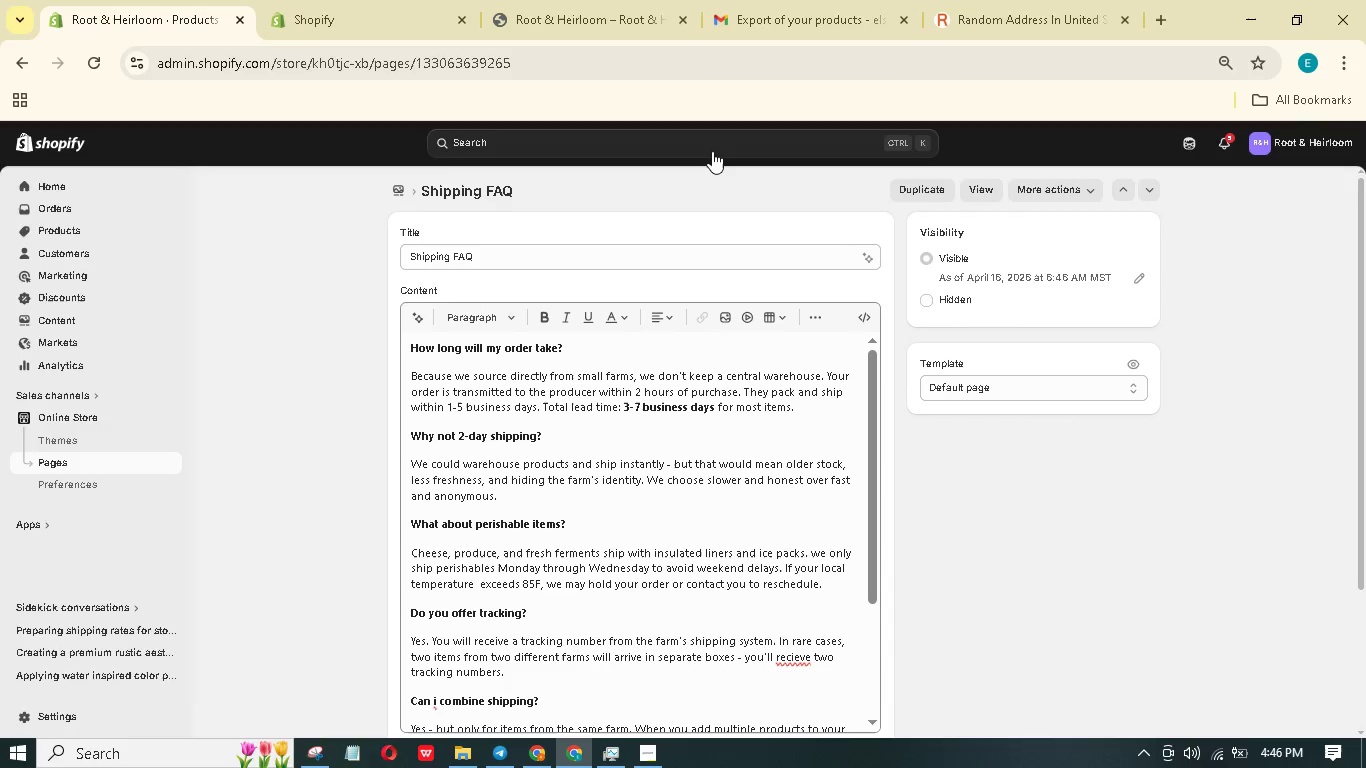 
left_click([712, 151])
 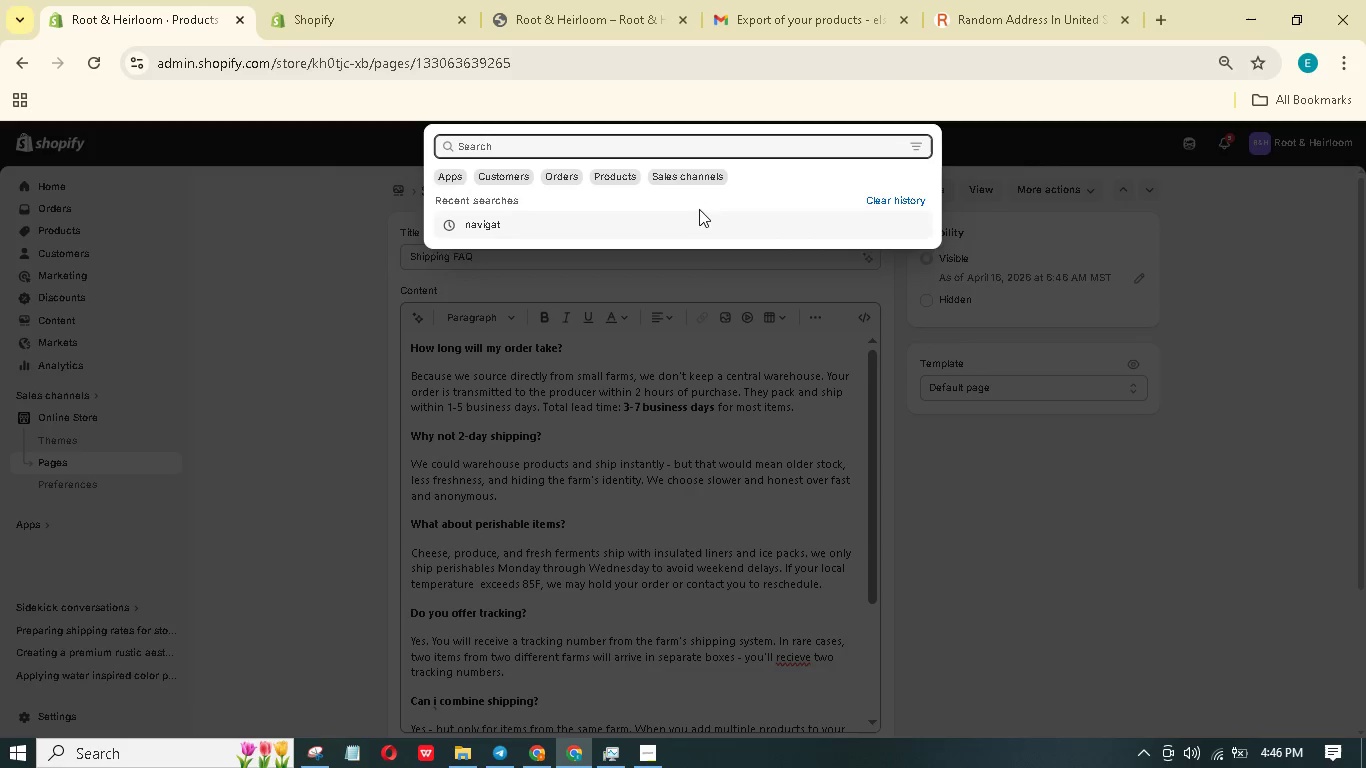 
left_click([698, 211])
 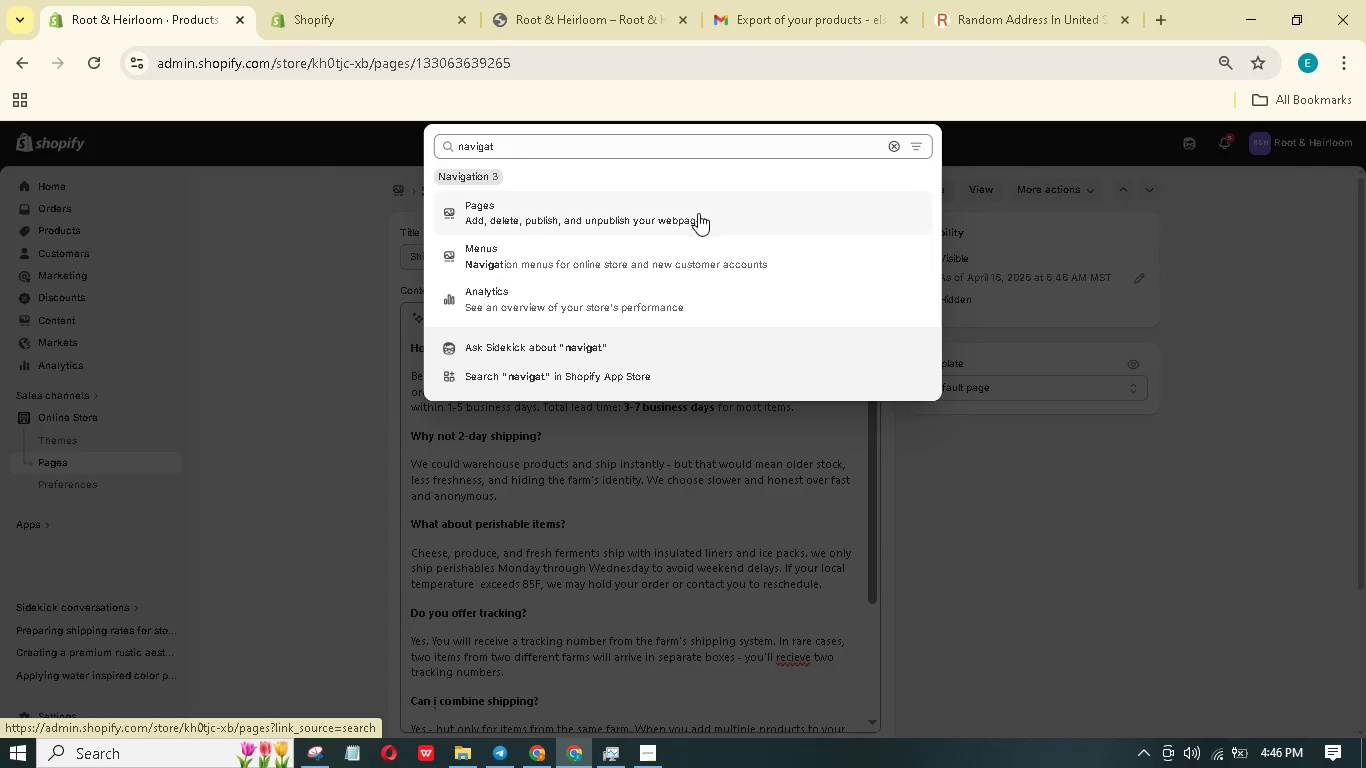 
left_click([682, 261])
 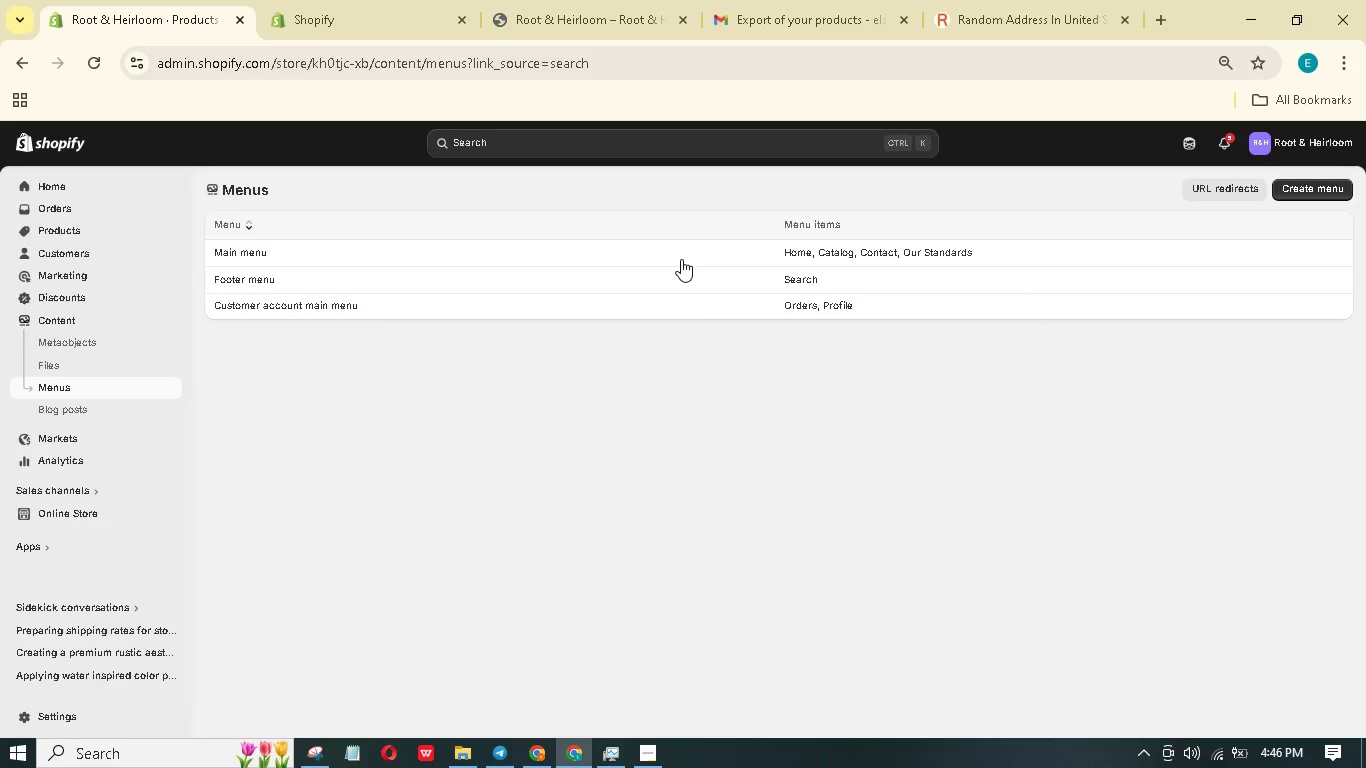 
left_click([689, 252])
 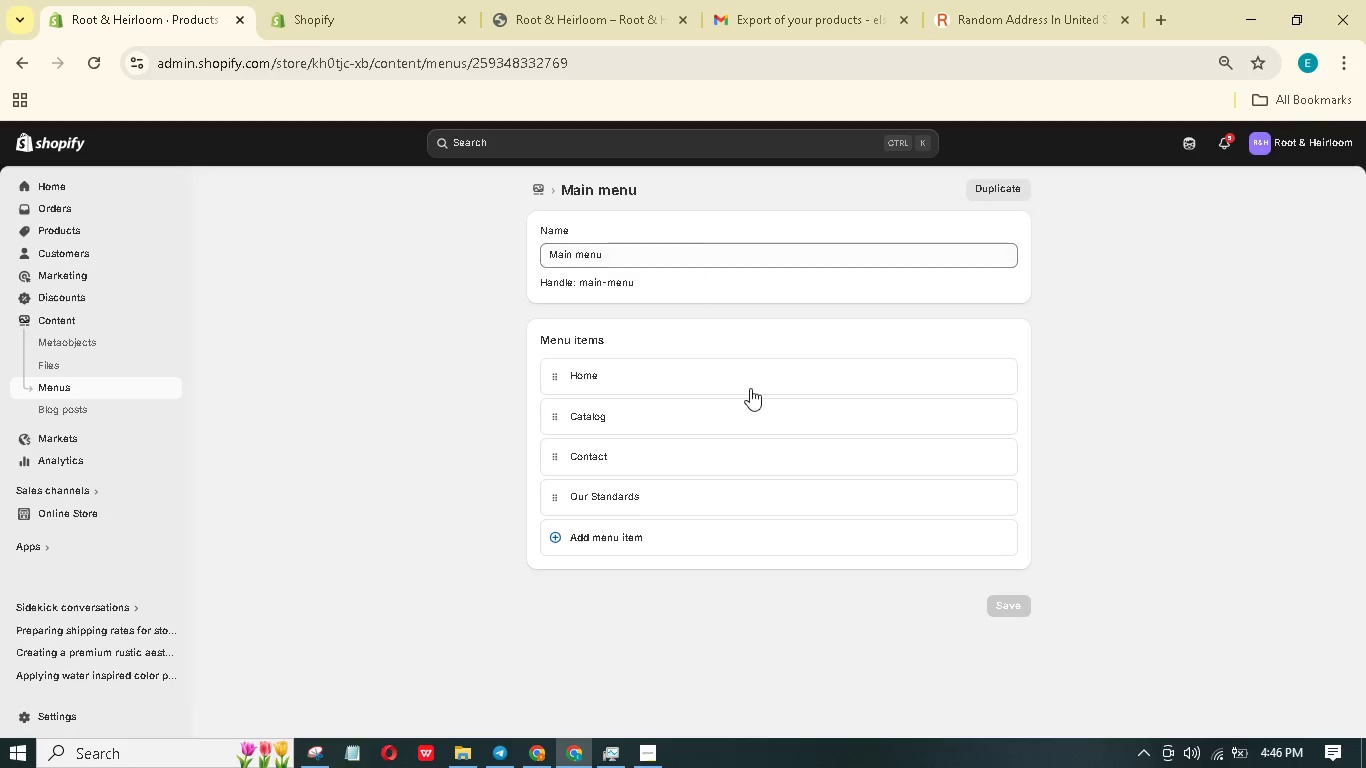 
left_click([720, 540])
 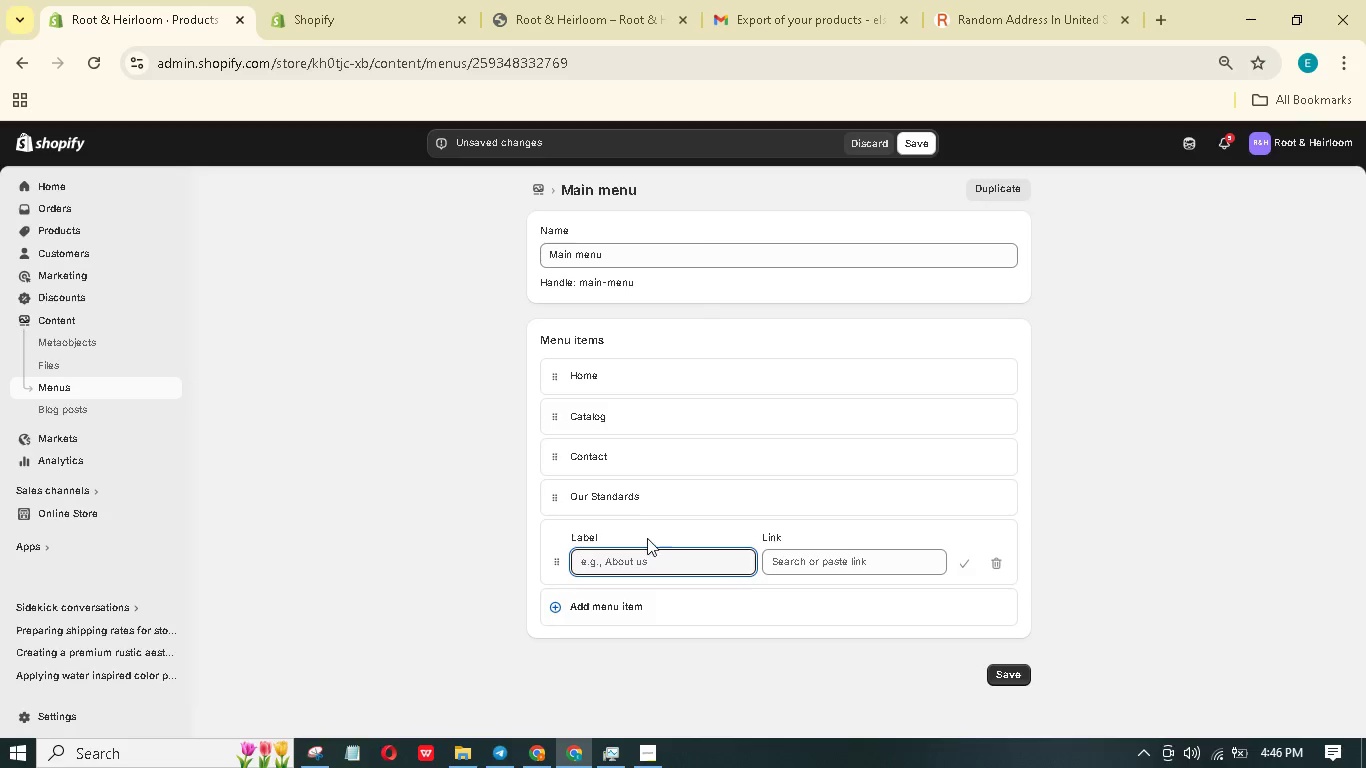 
type(Shipping FAQ)
 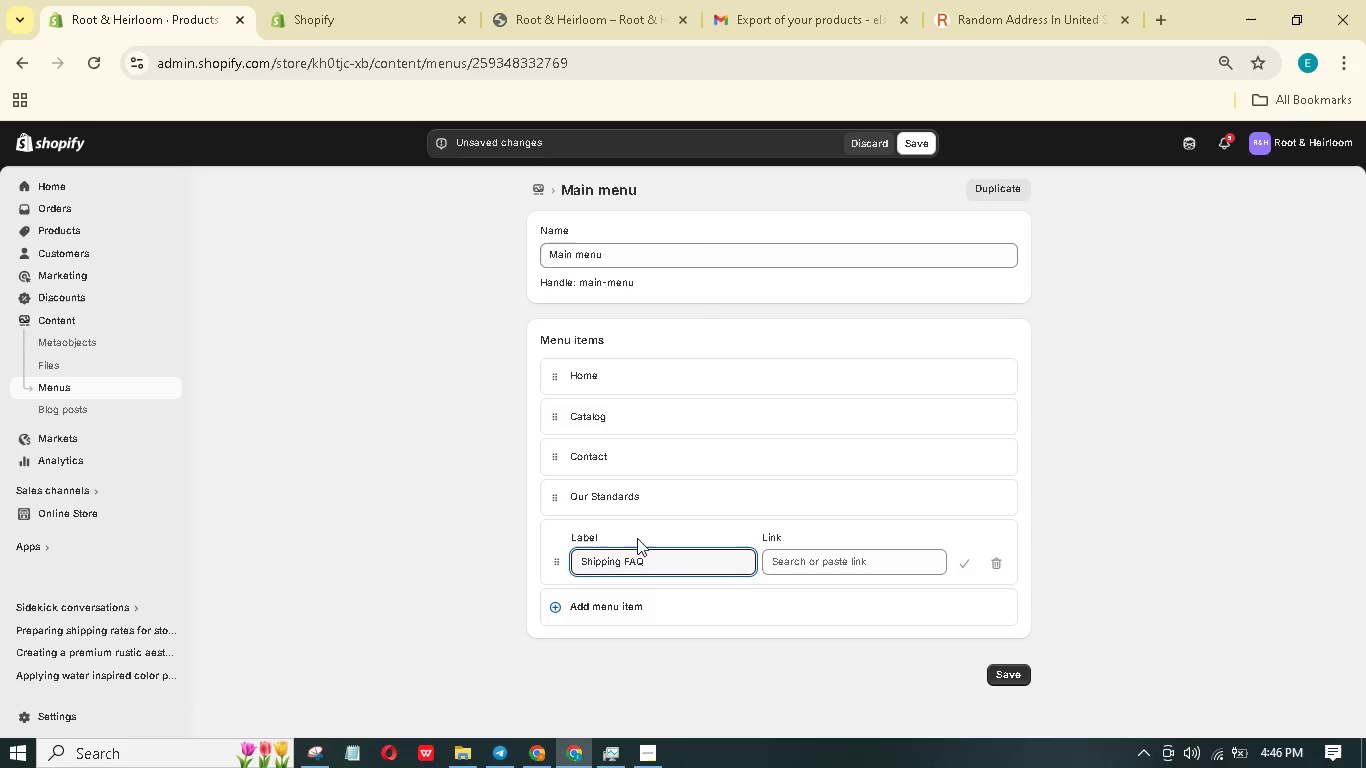 
wait(8.3)
 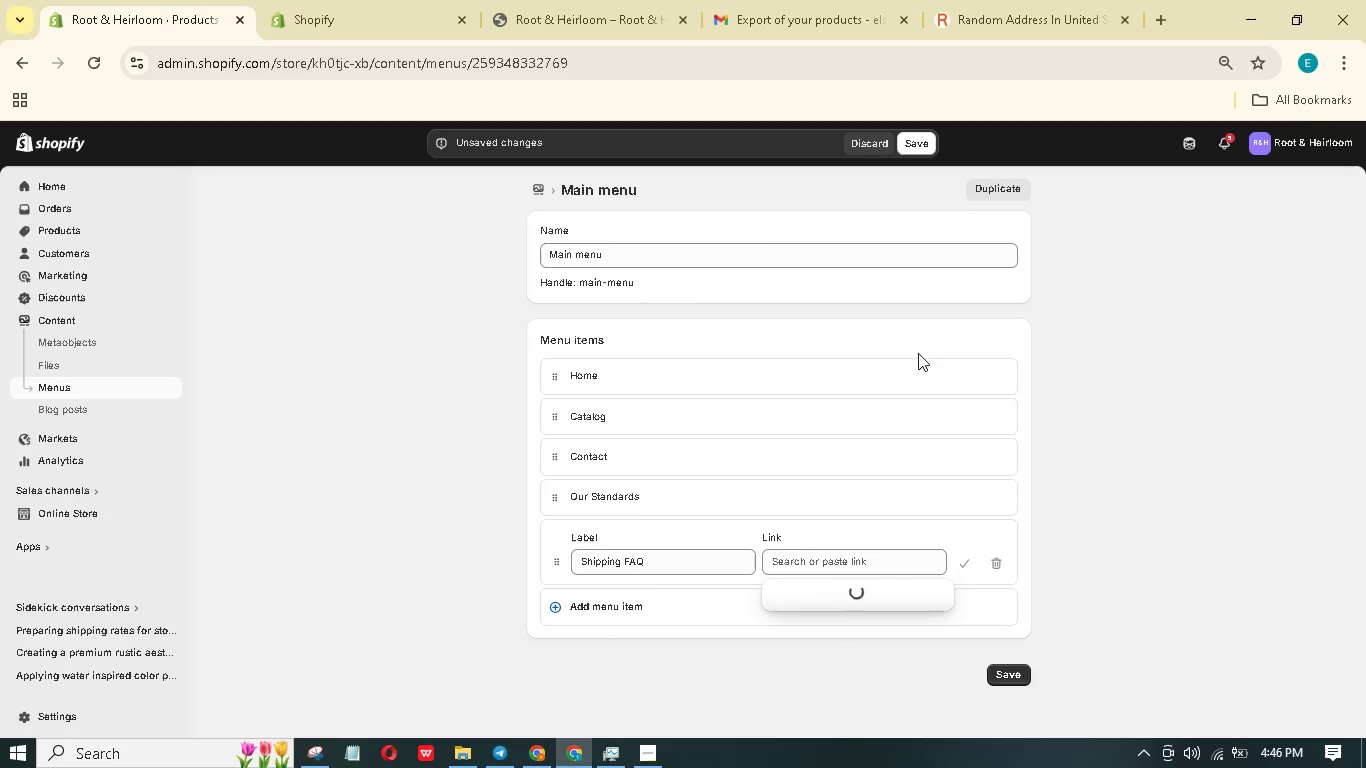 
left_click([1002, 650])
 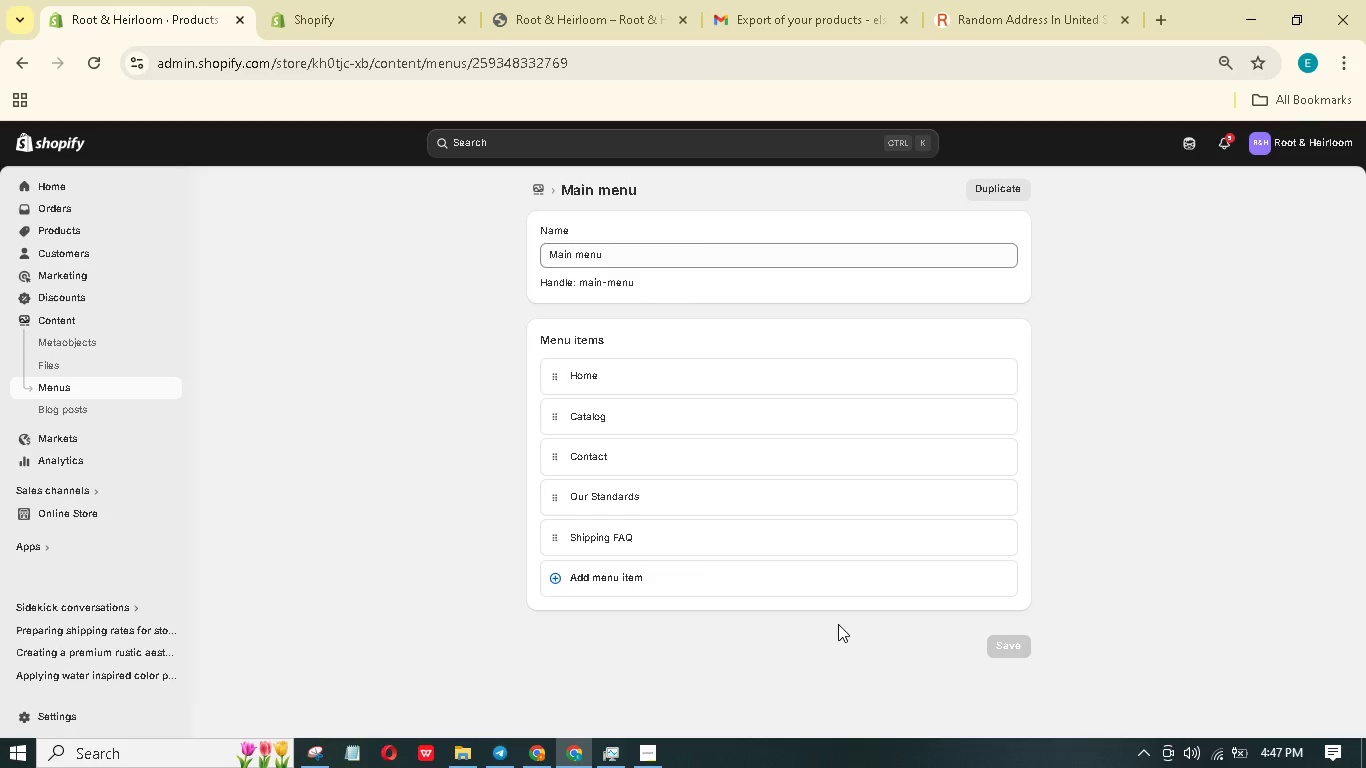 
wait(15.92)
 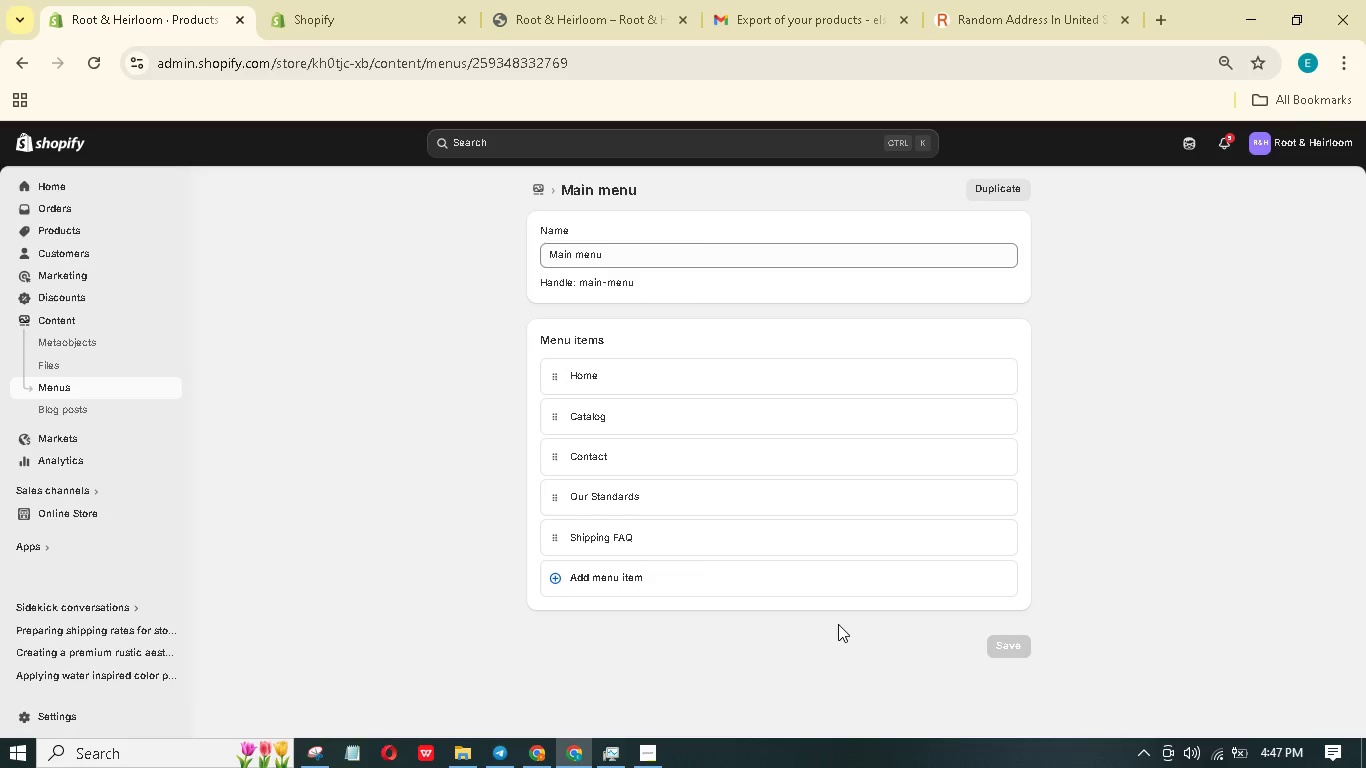 
left_click([68, 230])
 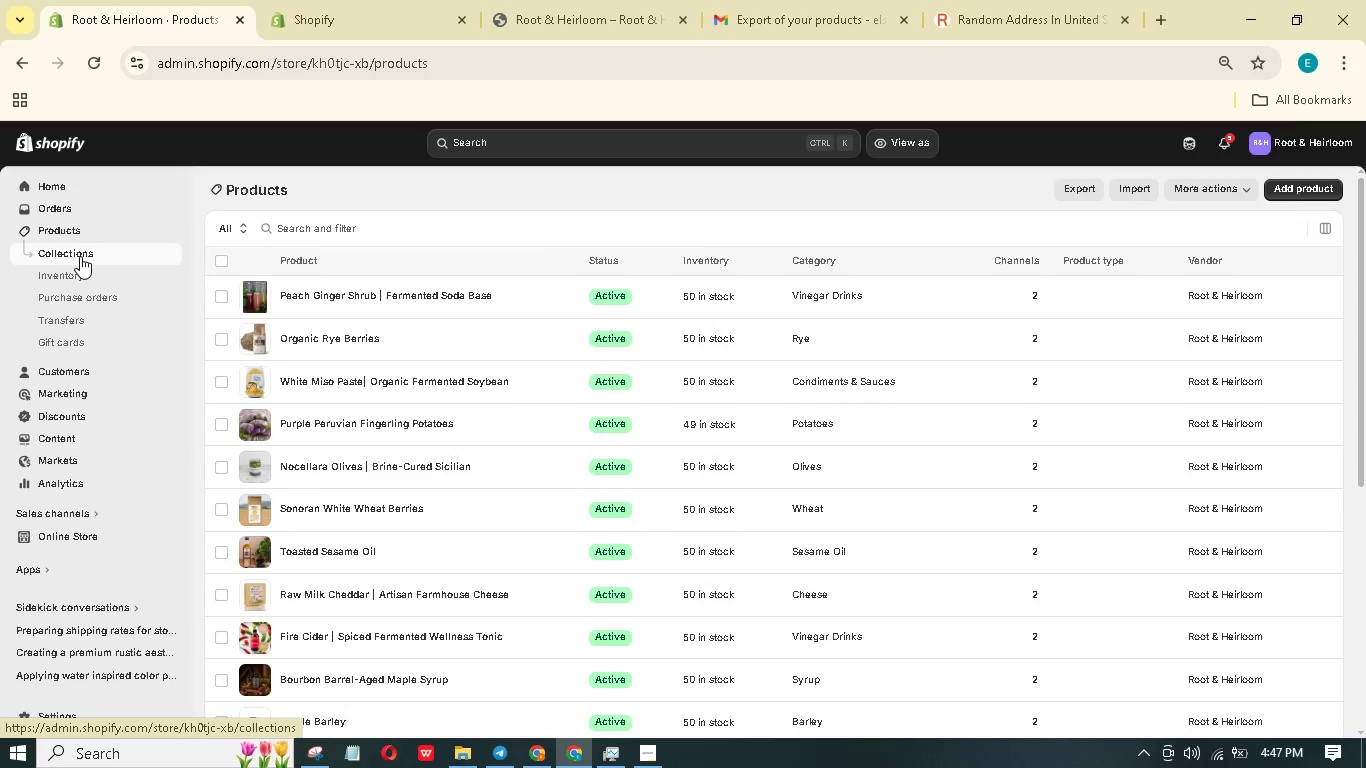 
left_click([80, 254])
 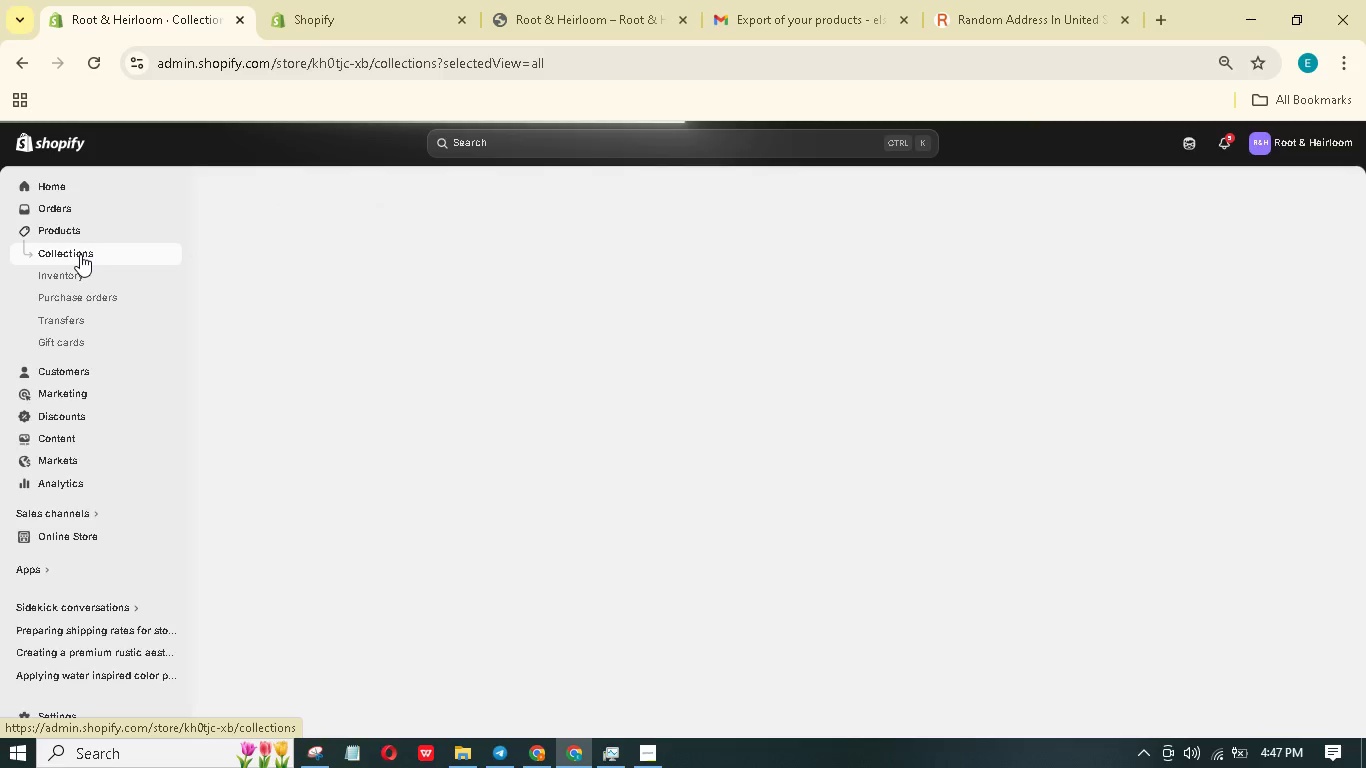 
mouse_move([122, 300])
 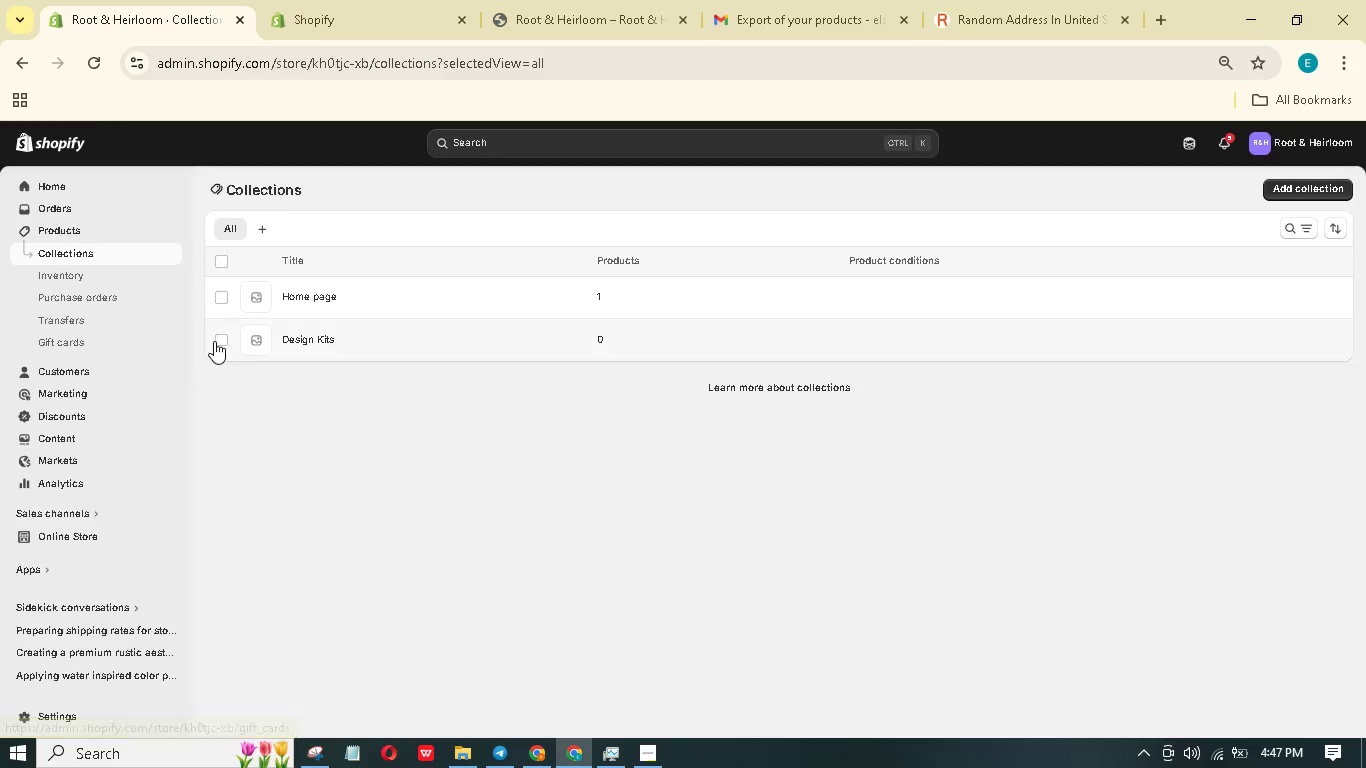 
left_click([218, 341])
 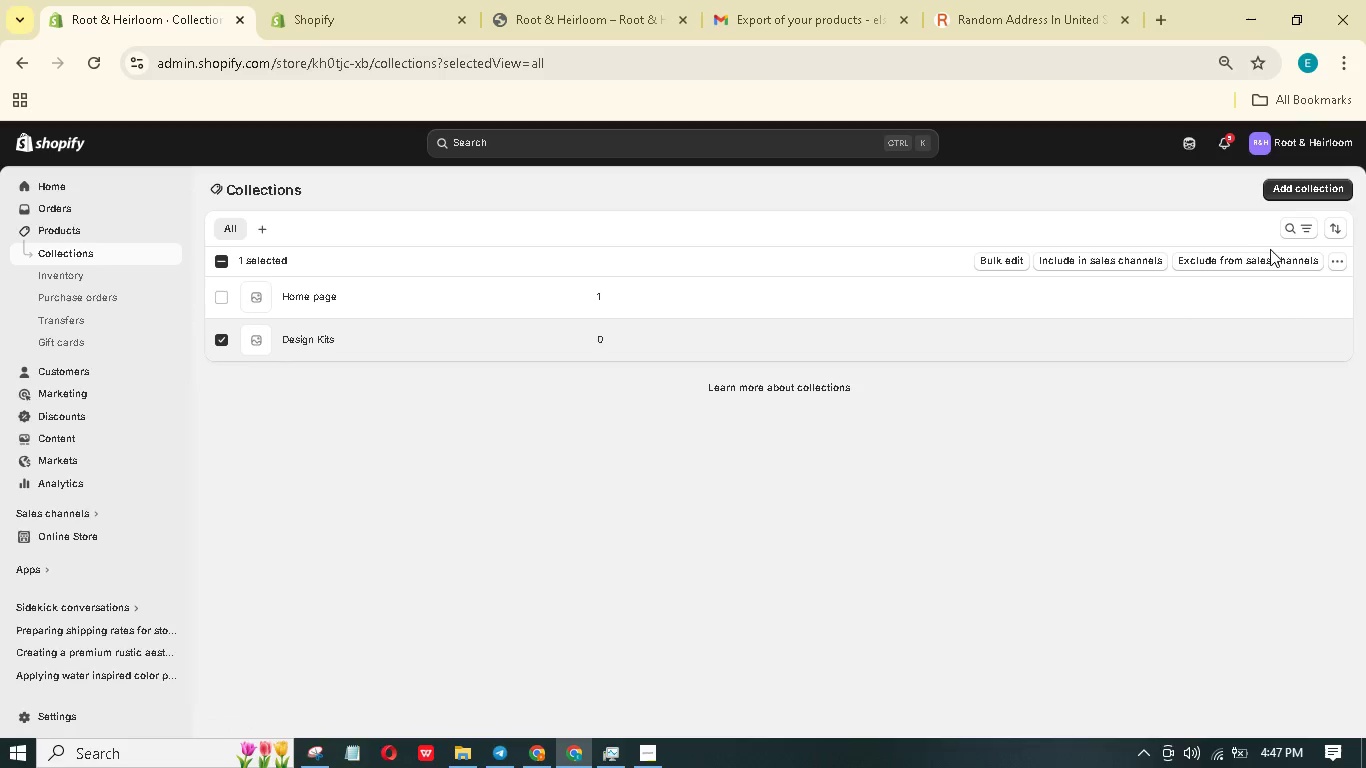 
left_click([1344, 261])
 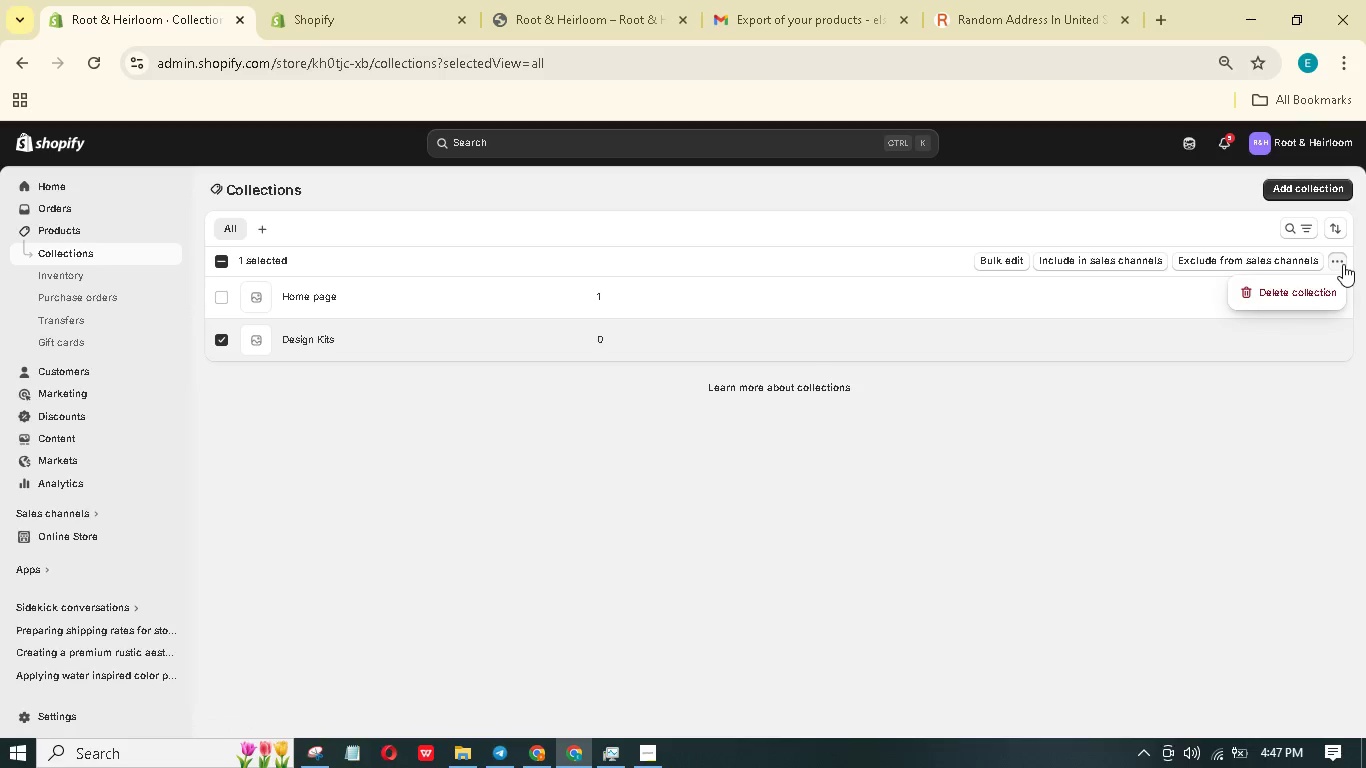 
mouse_move([1316, 271])
 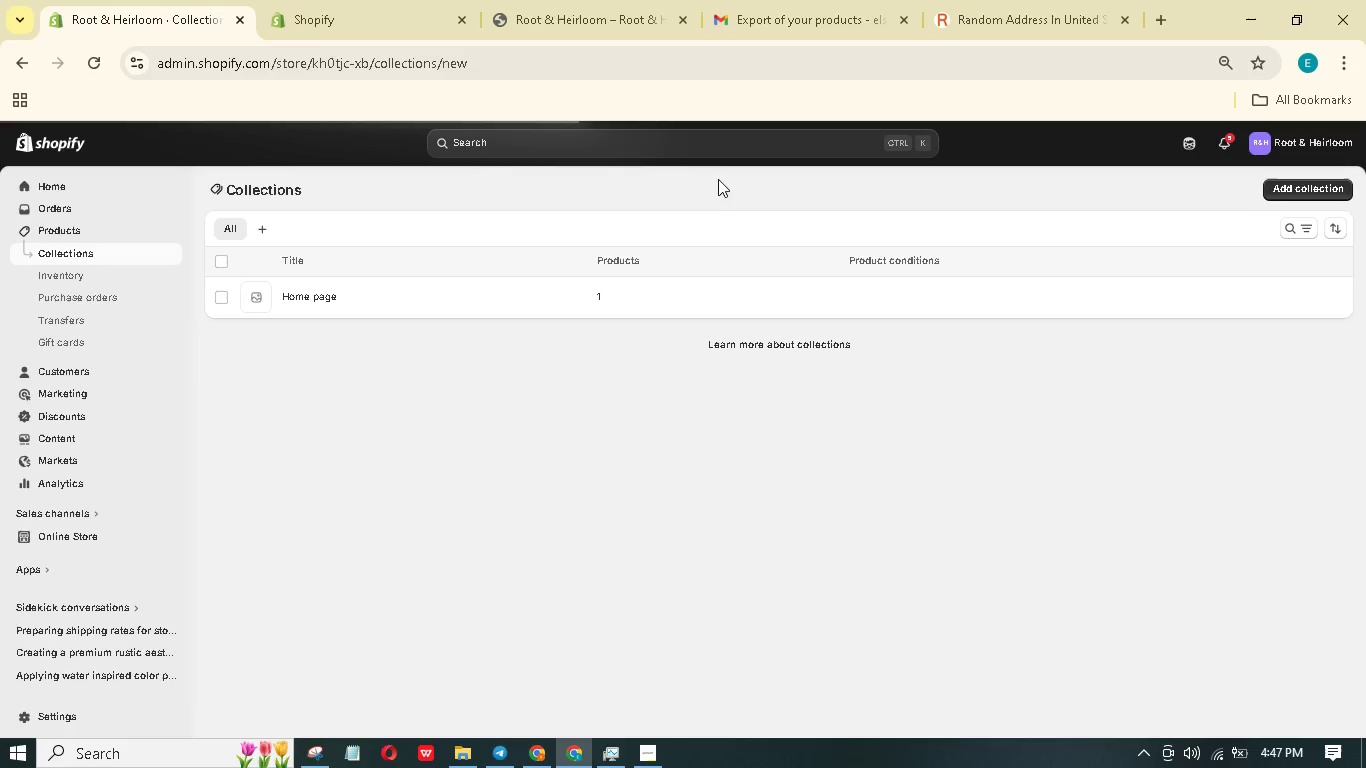 
wait(19.75)
 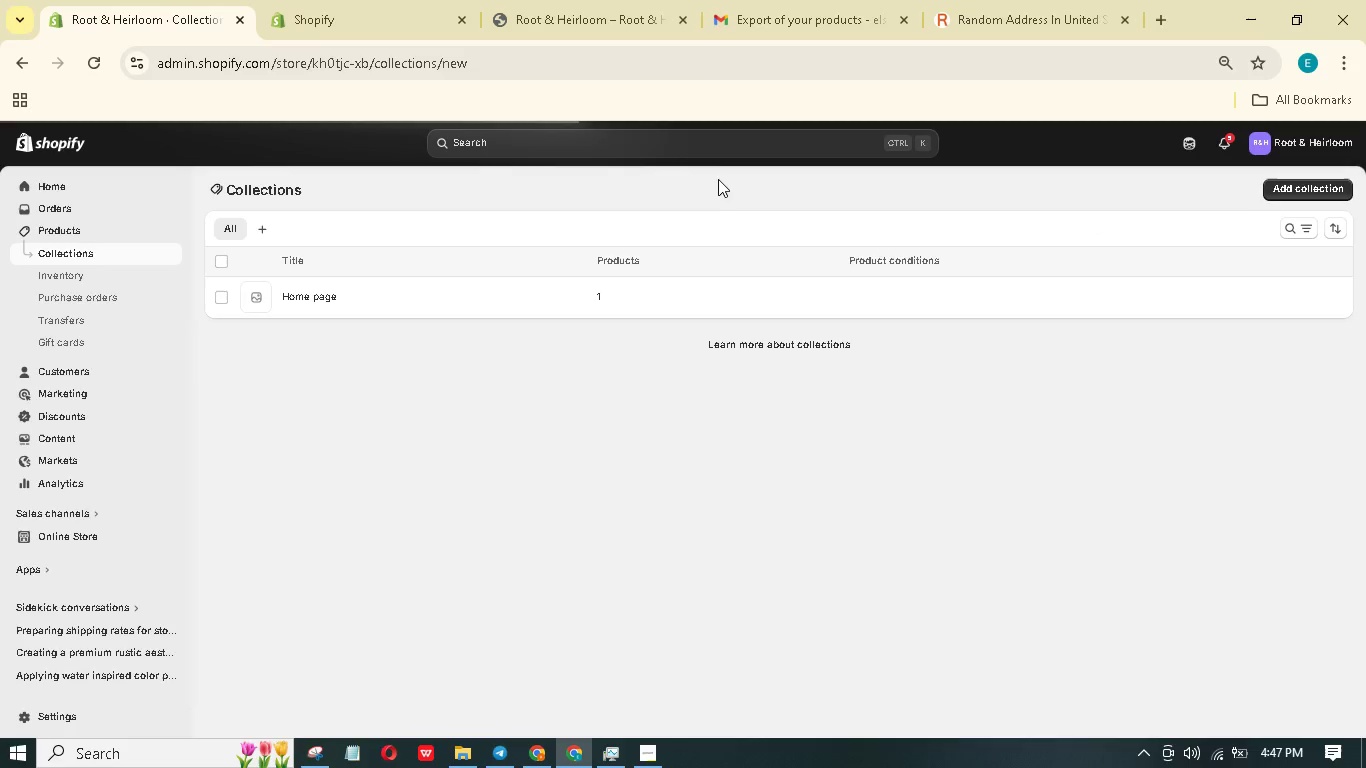 
left_click([622, 249])
 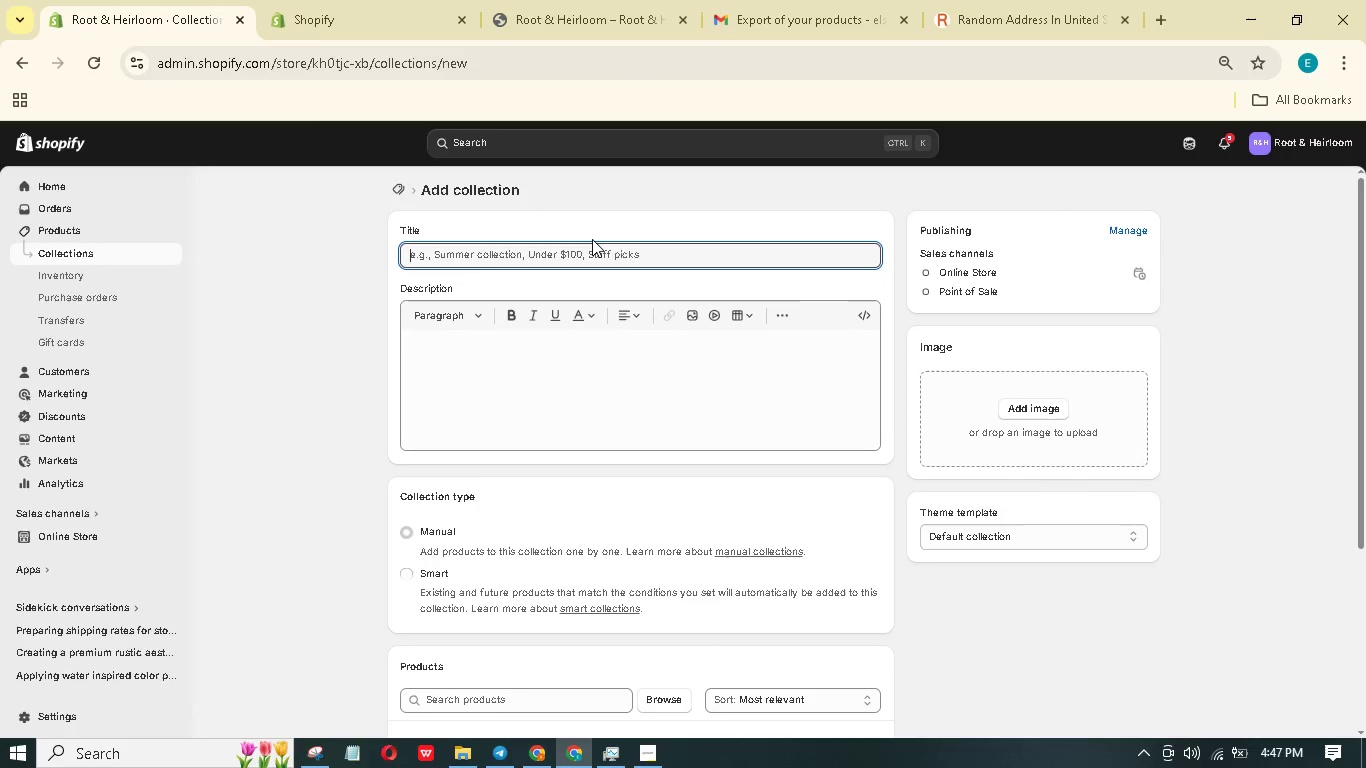 
type(HEIRloom Grains & Legumes)
 